 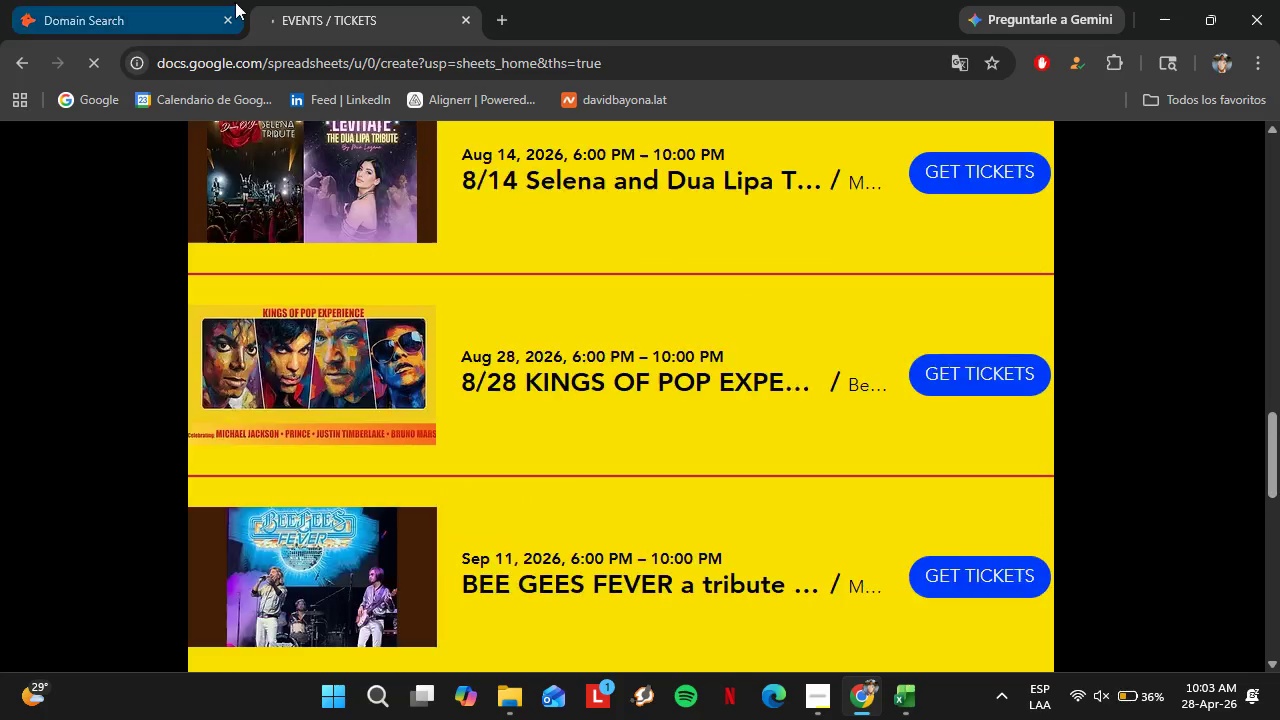 
left_click([348, 67])
 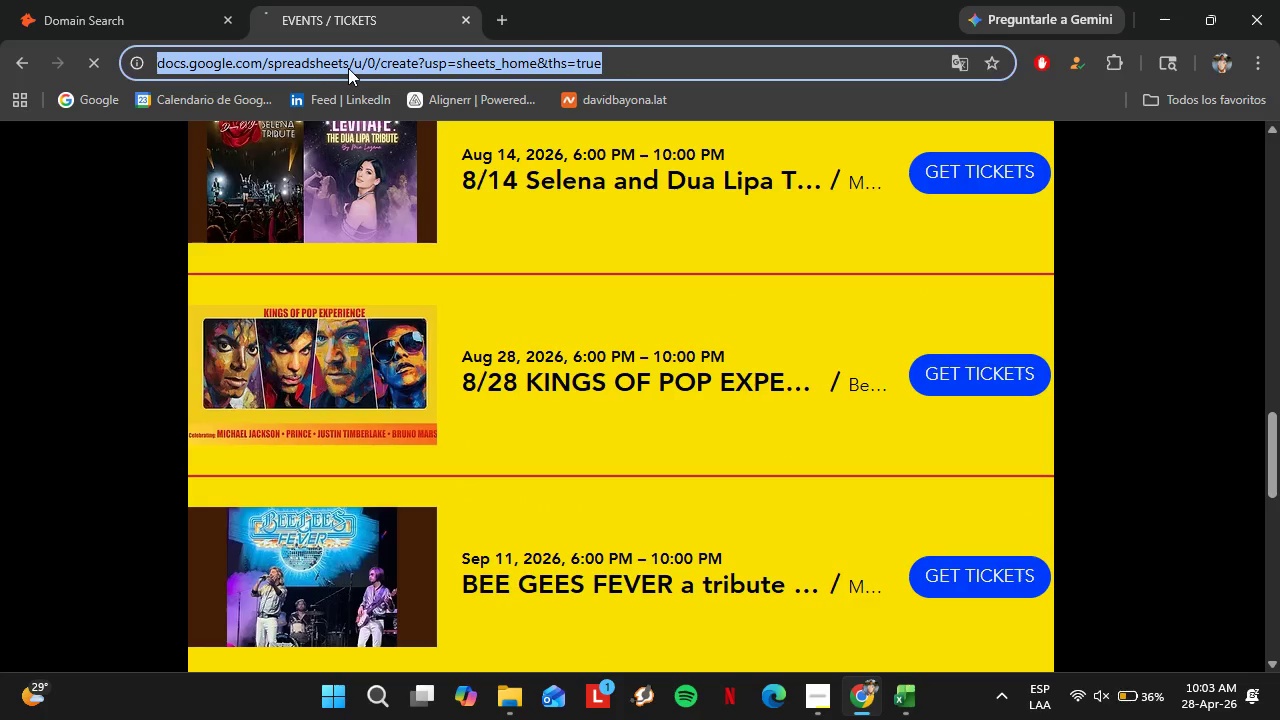 
type(she)
 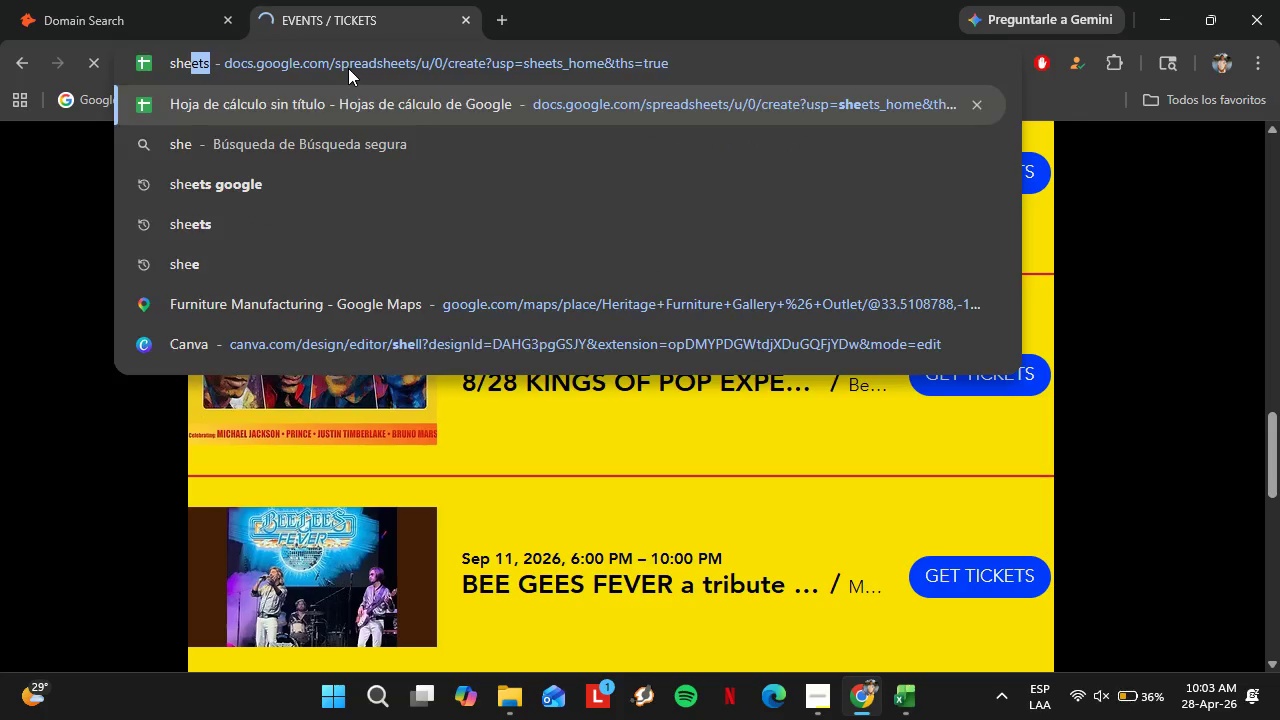 
key(Enter)
 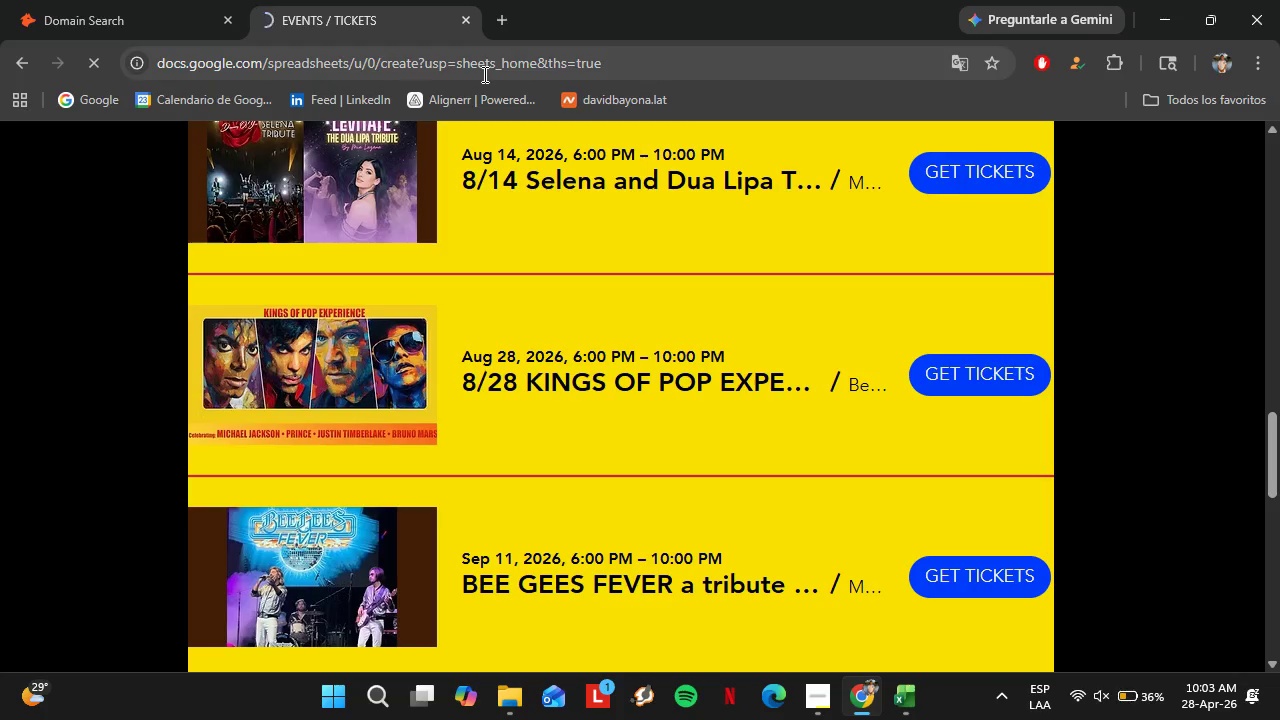 
left_click([120, 0])
 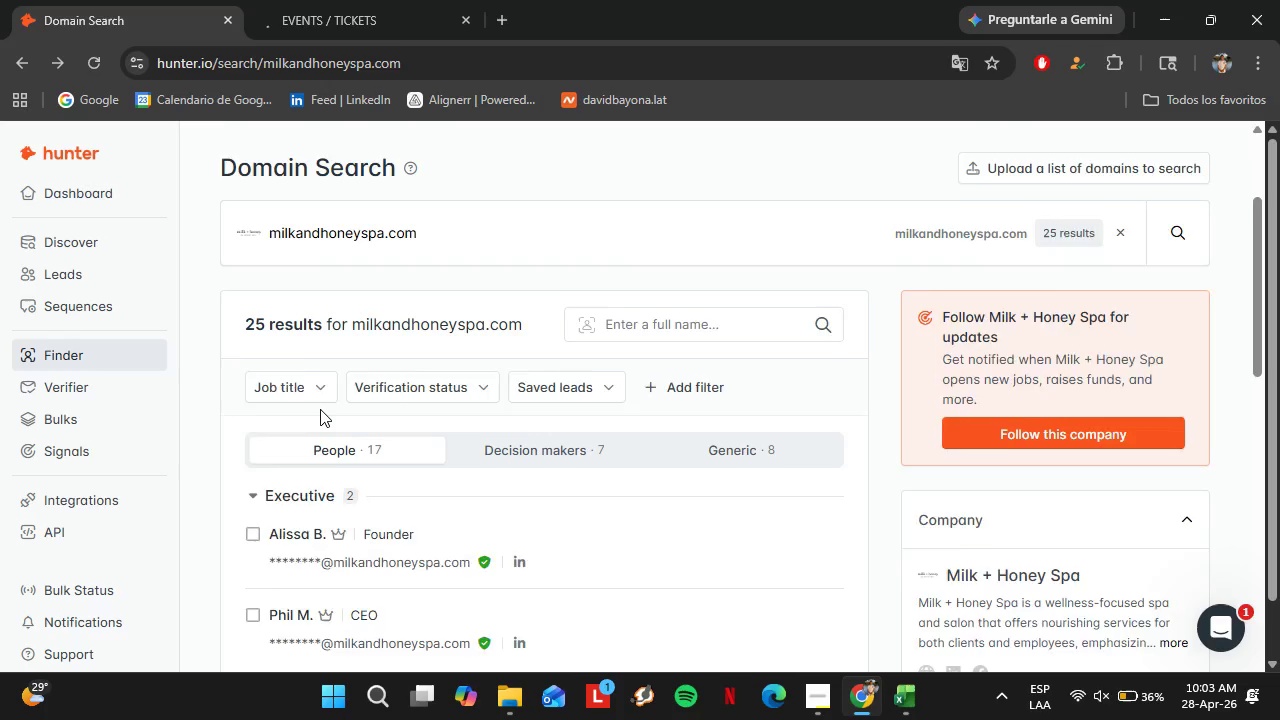 
scroll: coordinate [133, 460], scroll_direction: down, amount: 7.0
 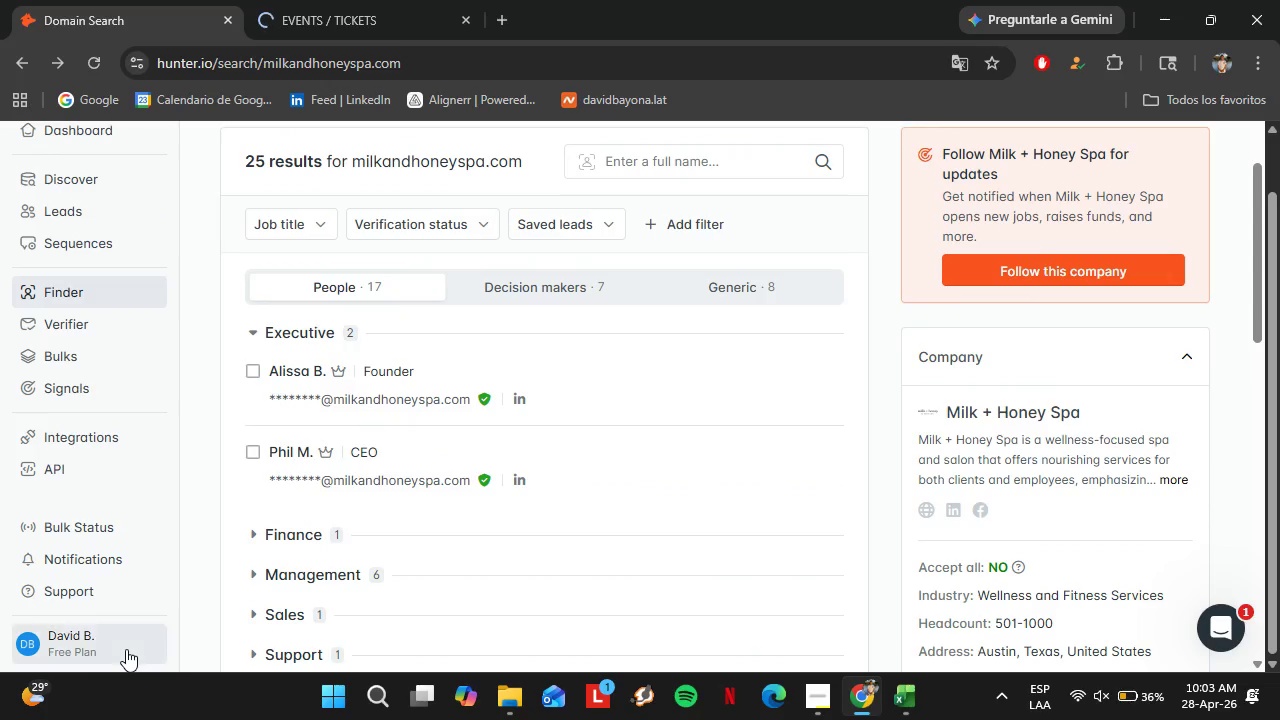 
left_click([126, 649])
 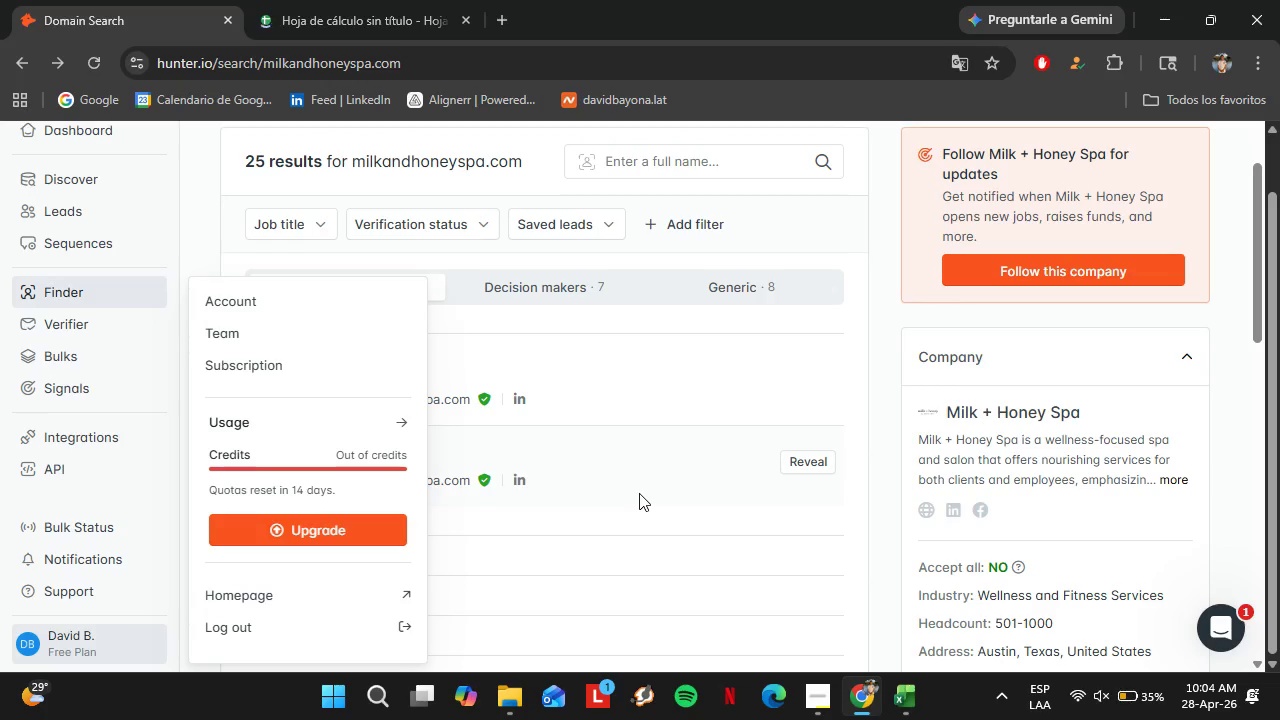 
wait(54.59)
 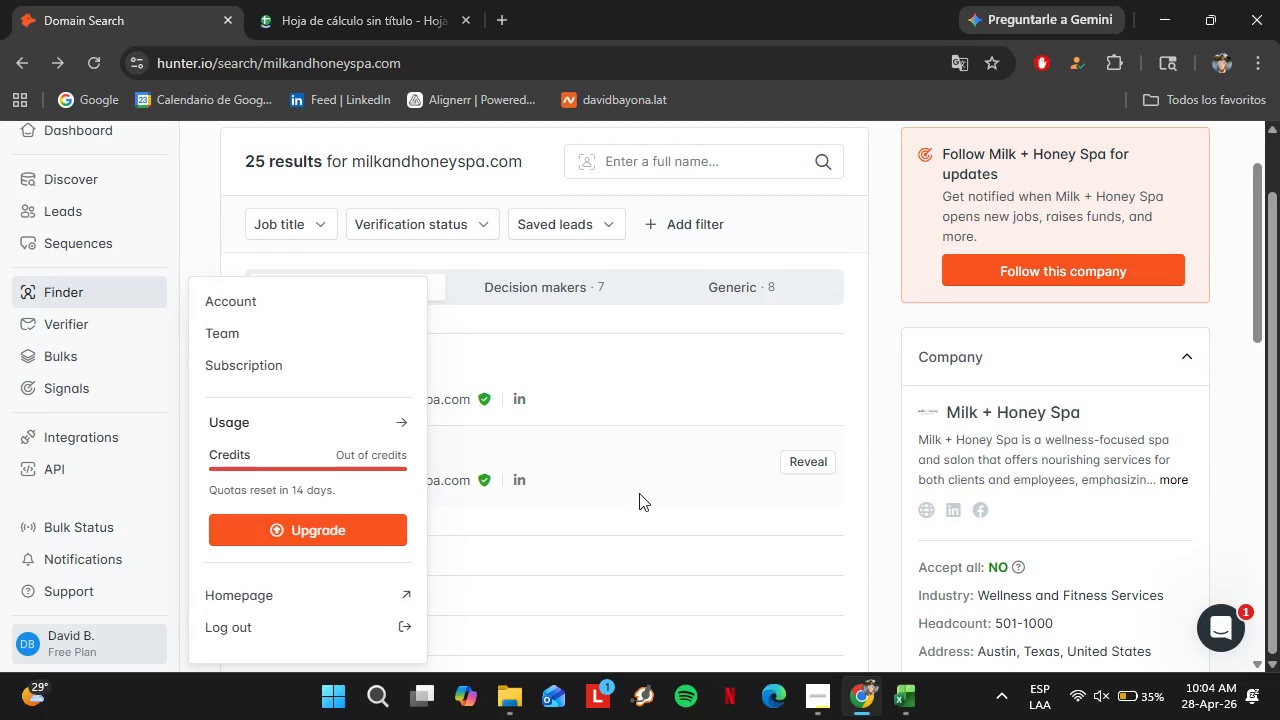 
left_click([398, 424])
 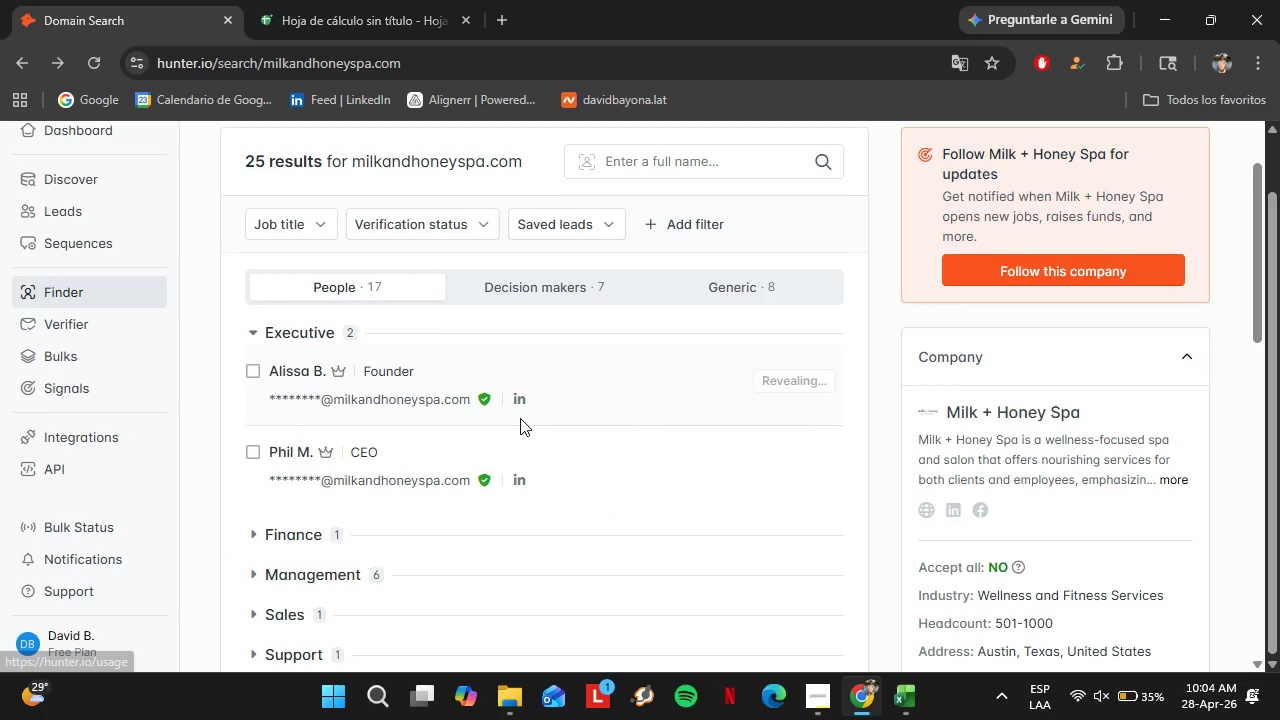 
left_click([285, 0])
 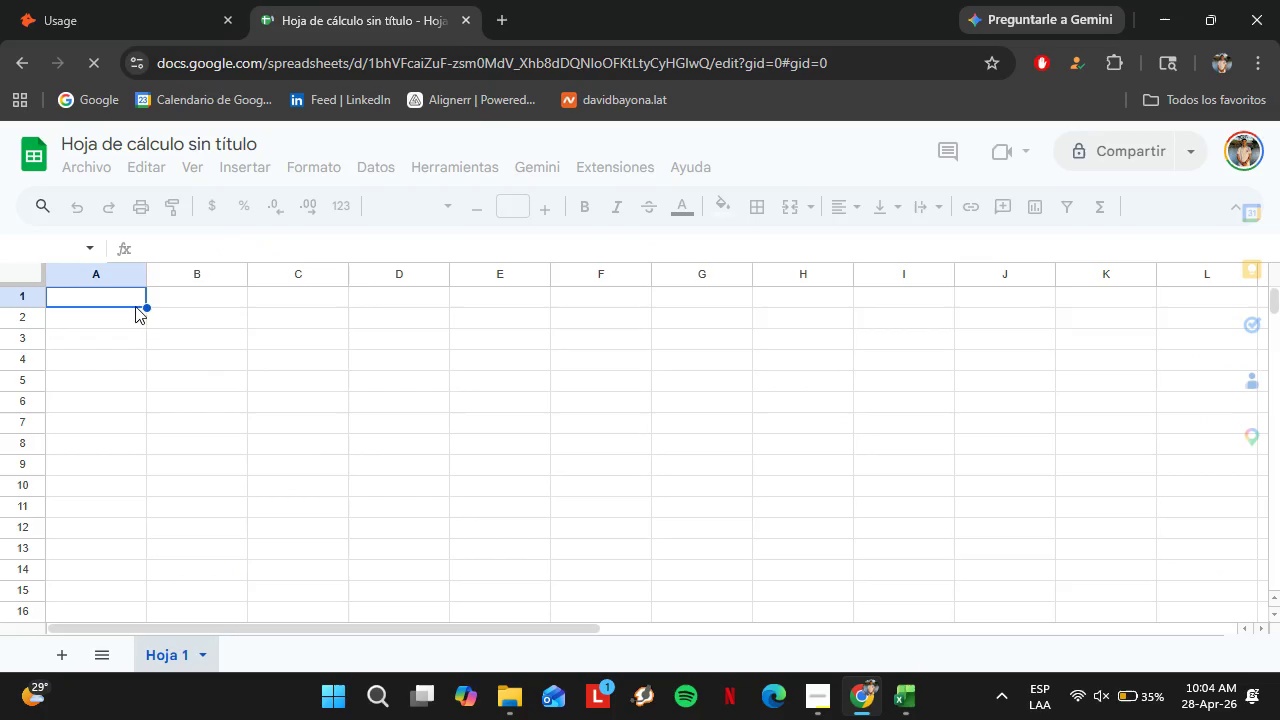 
scroll: coordinate [482, 437], scroll_direction: up, amount: 3.0
 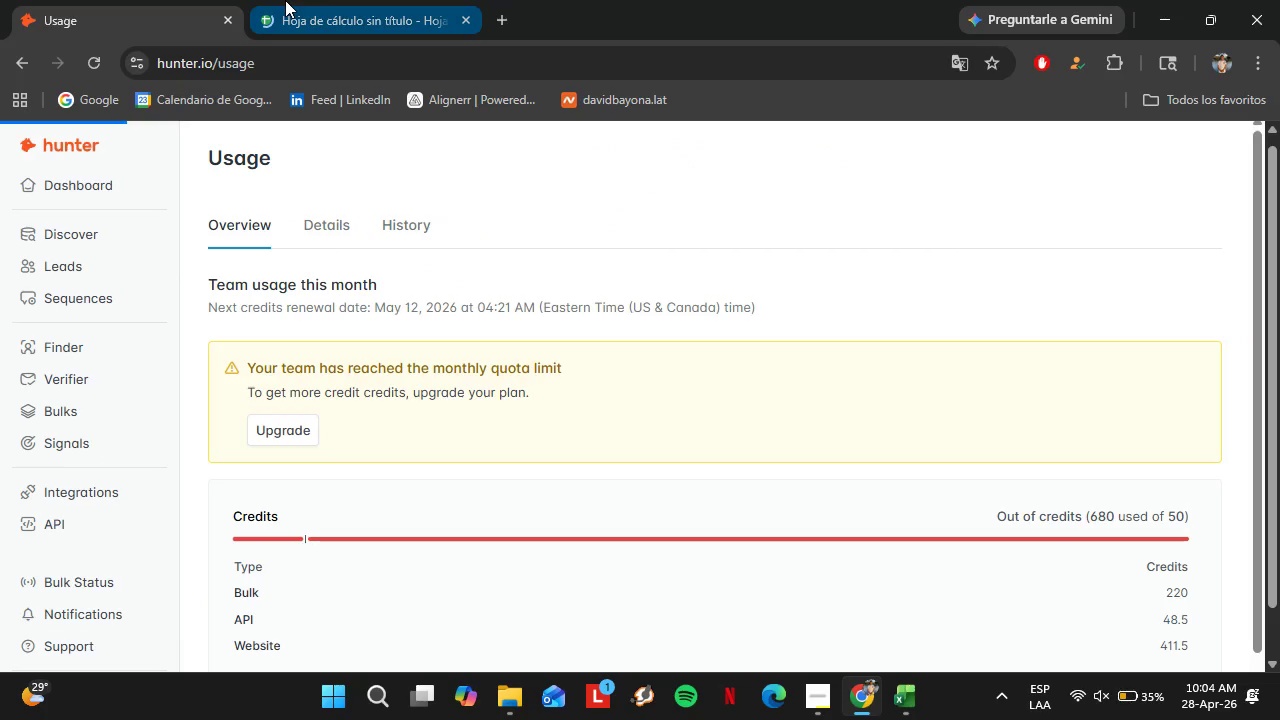 
left_click([87, 0])
 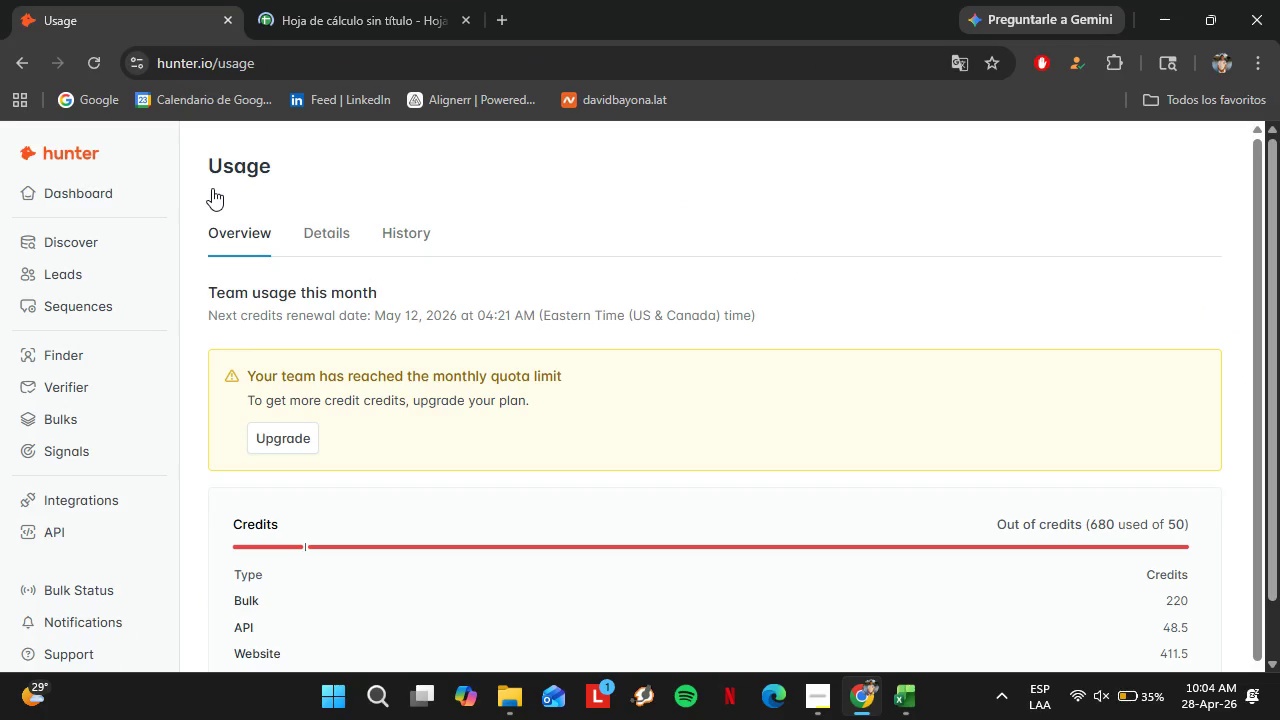 
scroll: coordinate [383, 495], scroll_direction: down, amount: 7.0
 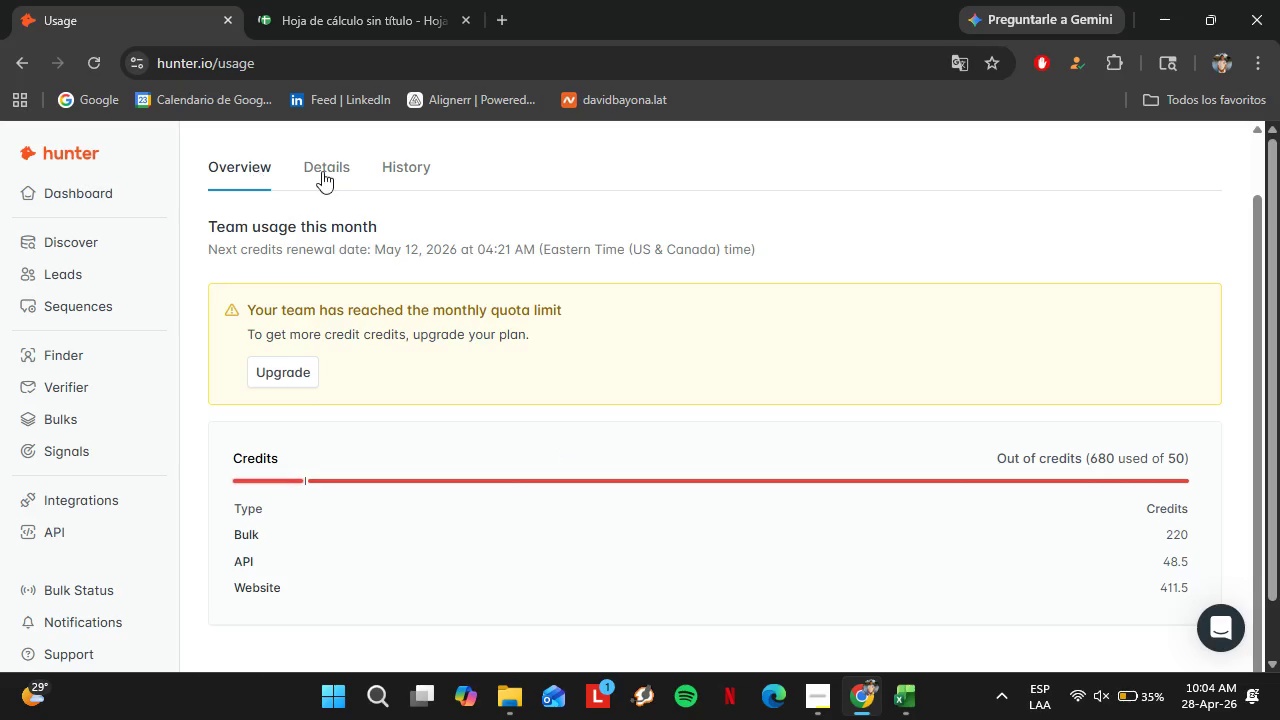 
left_click([321, 171])
 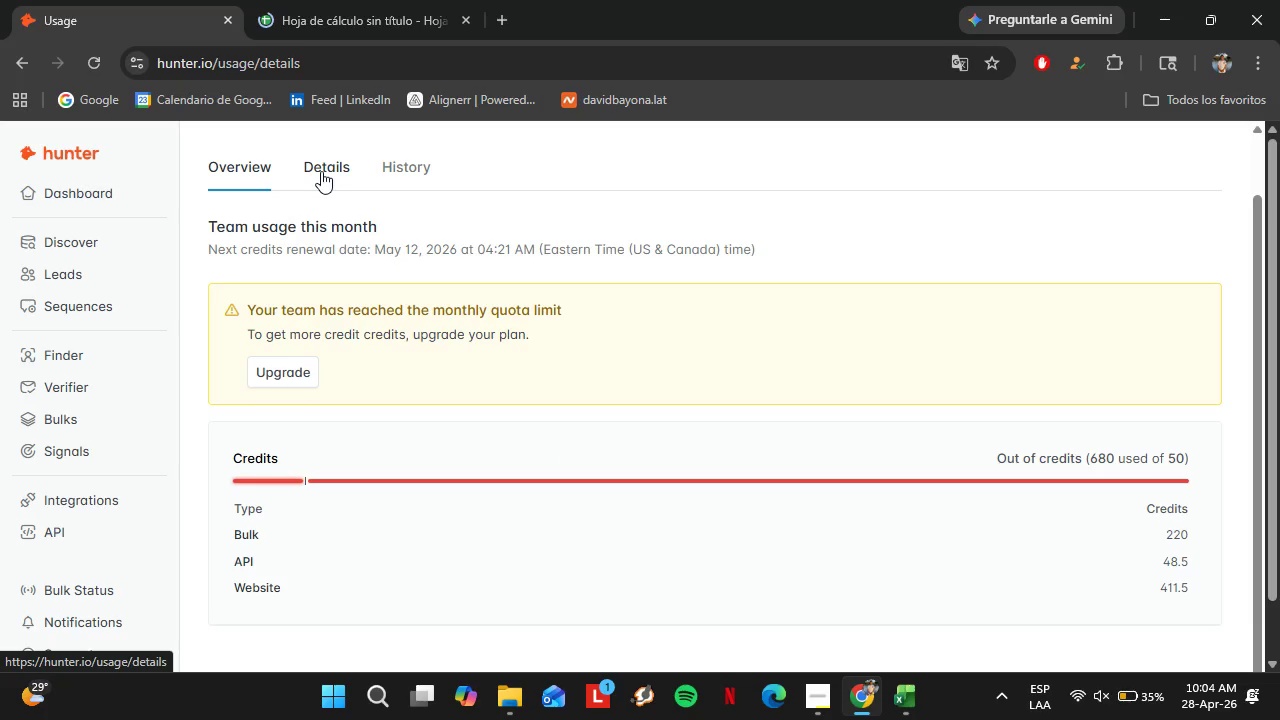 
scroll: coordinate [423, 379], scroll_direction: down, amount: 1.0
 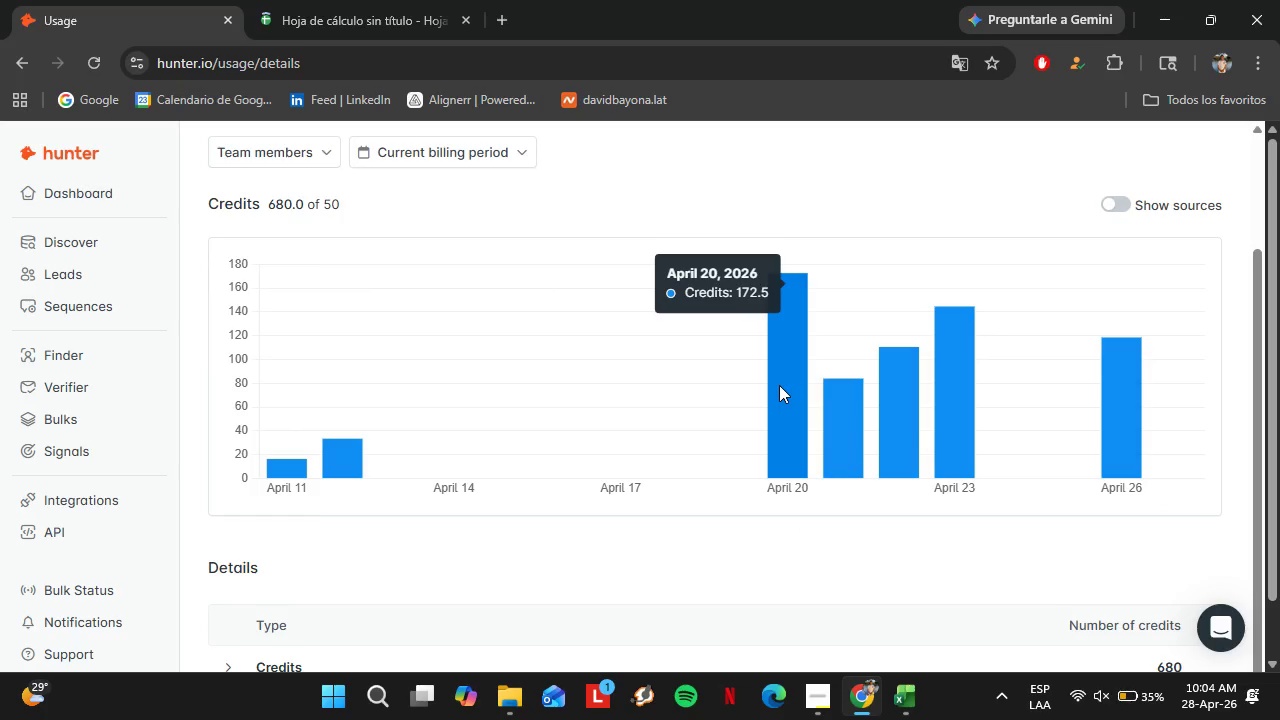 
mouse_move([828, 417])
 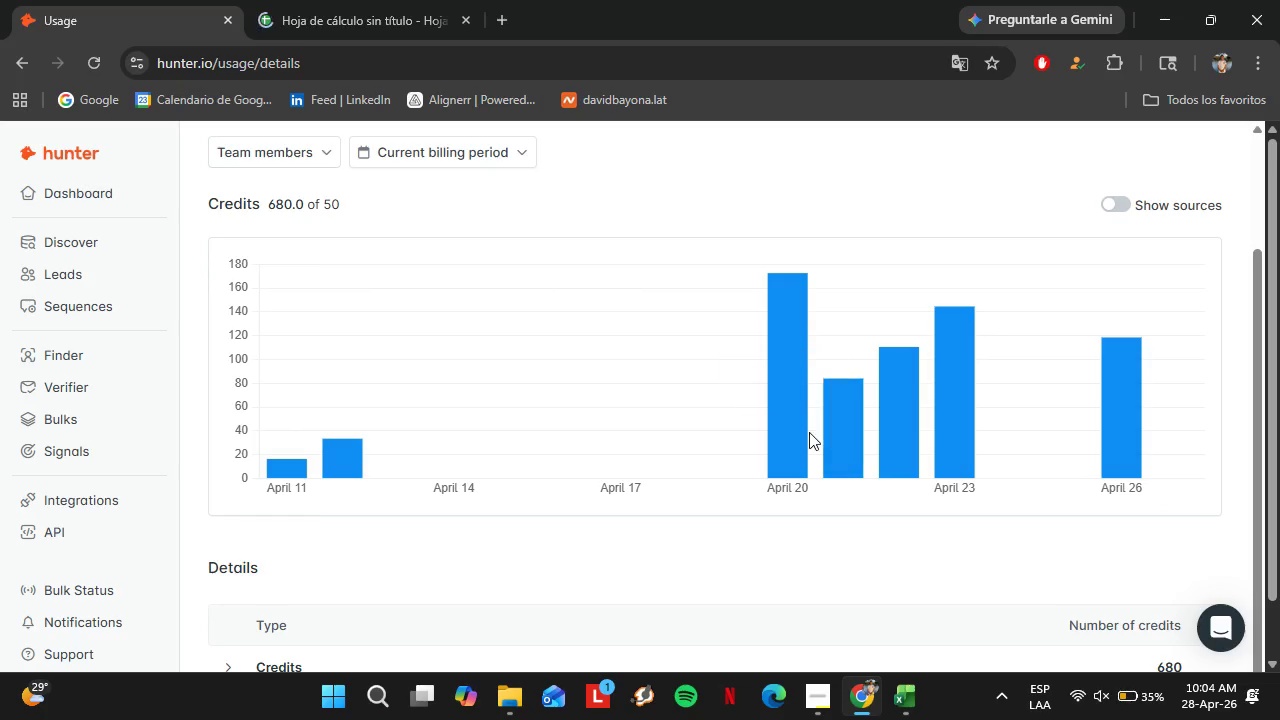 
mouse_move([806, 432])
 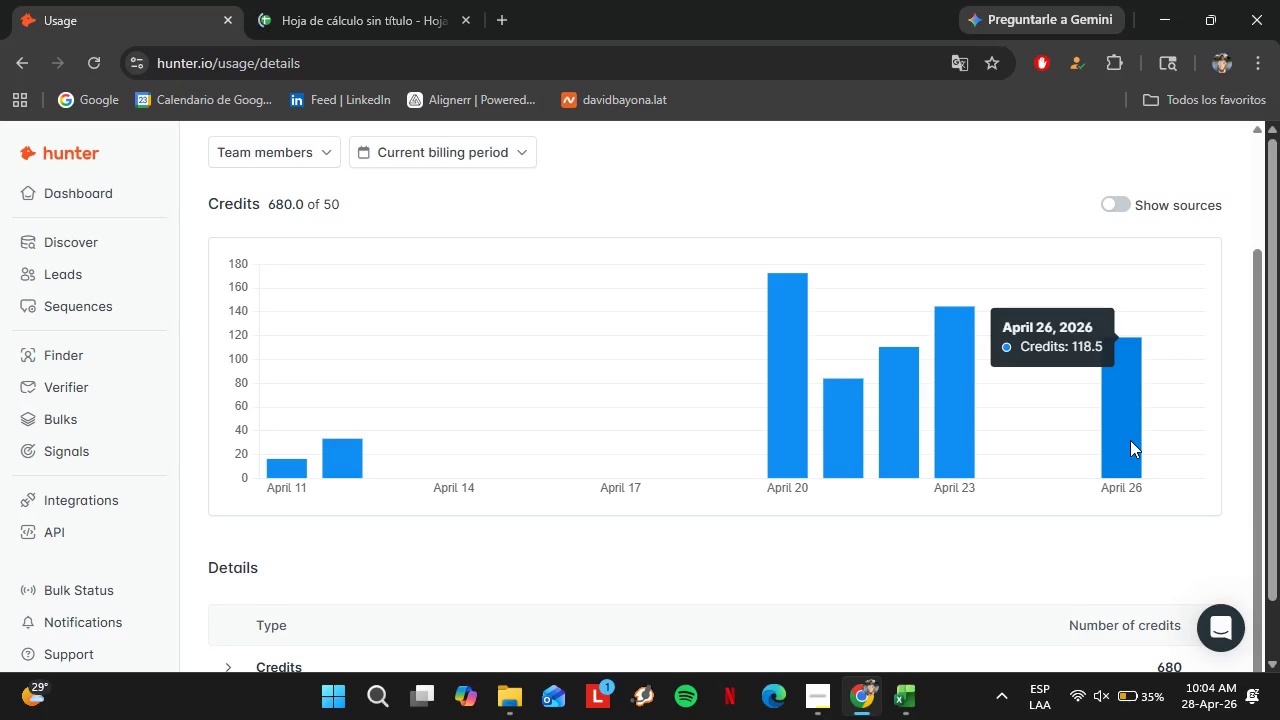 
wait(6.21)
 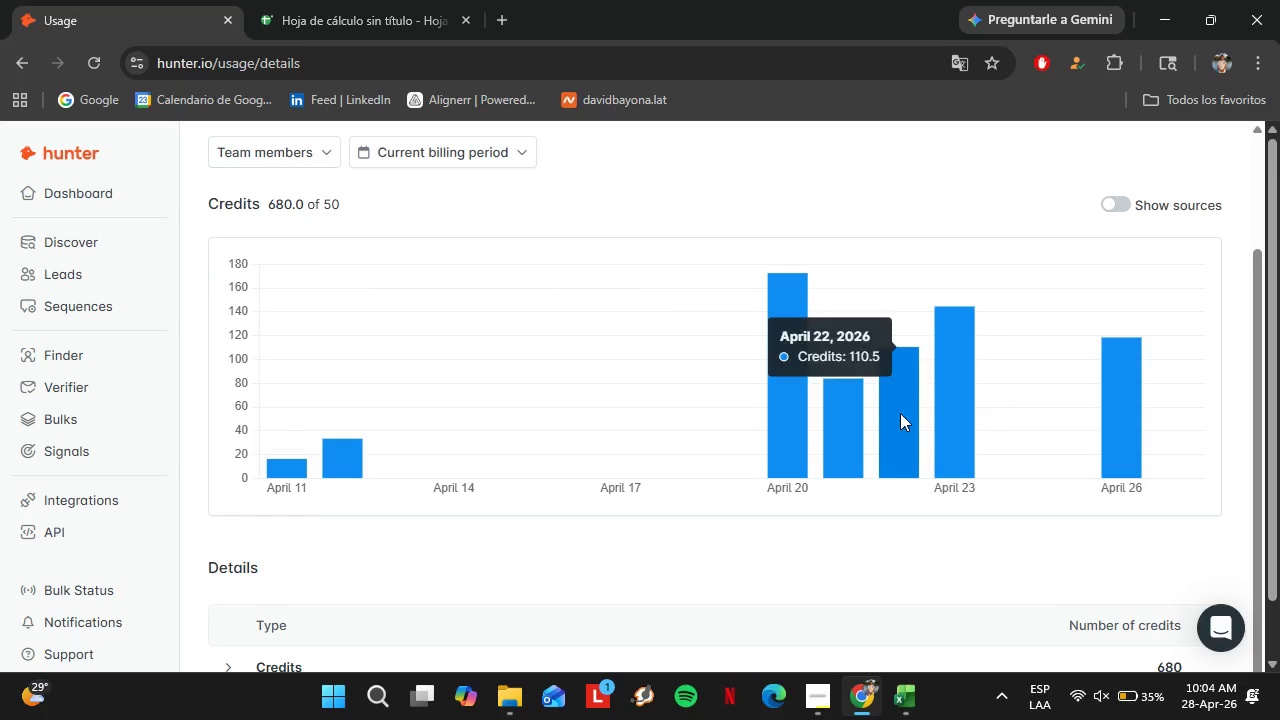 
left_click([1188, 446])
 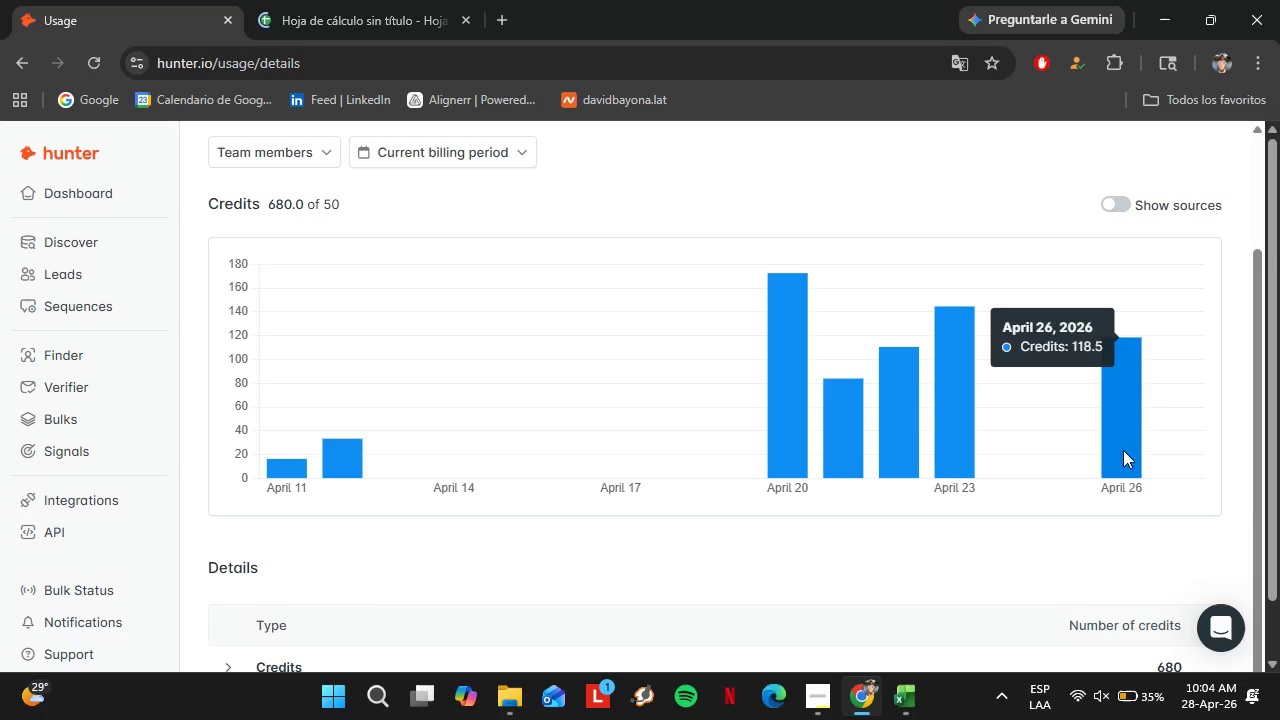 
scroll: coordinate [417, 413], scroll_direction: up, amount: 2.0
 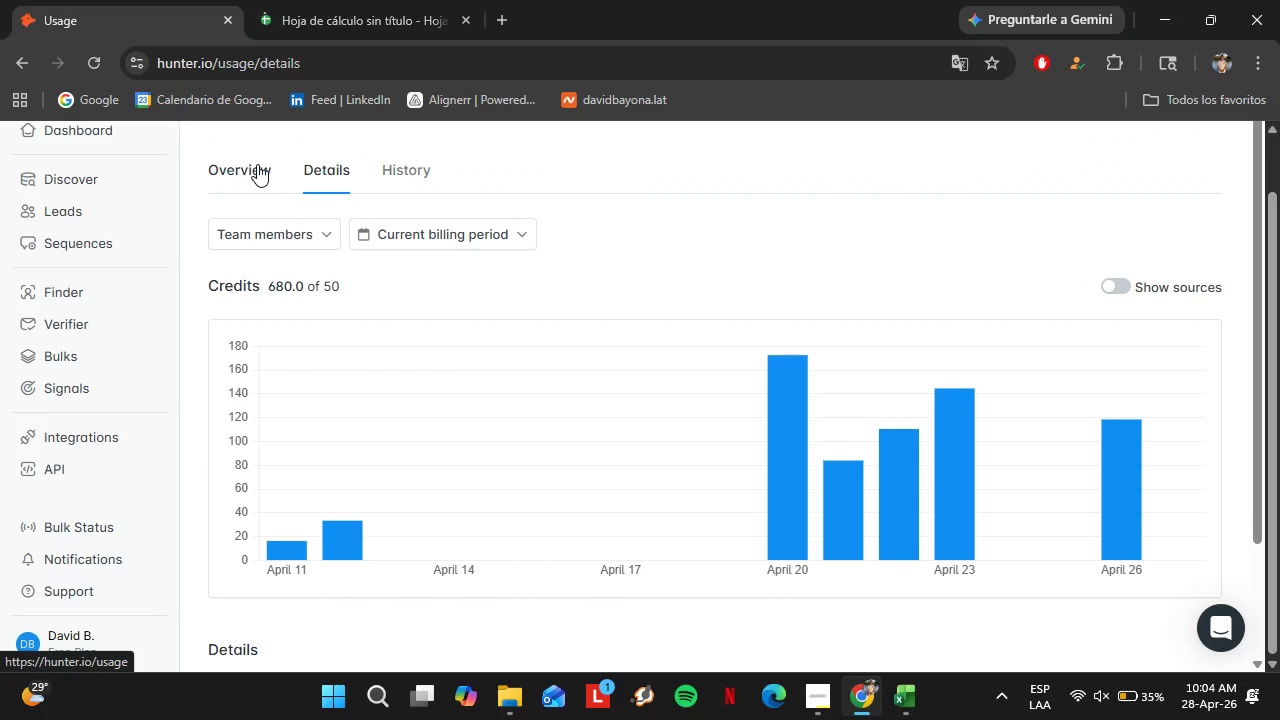 
left_click([257, 164])
 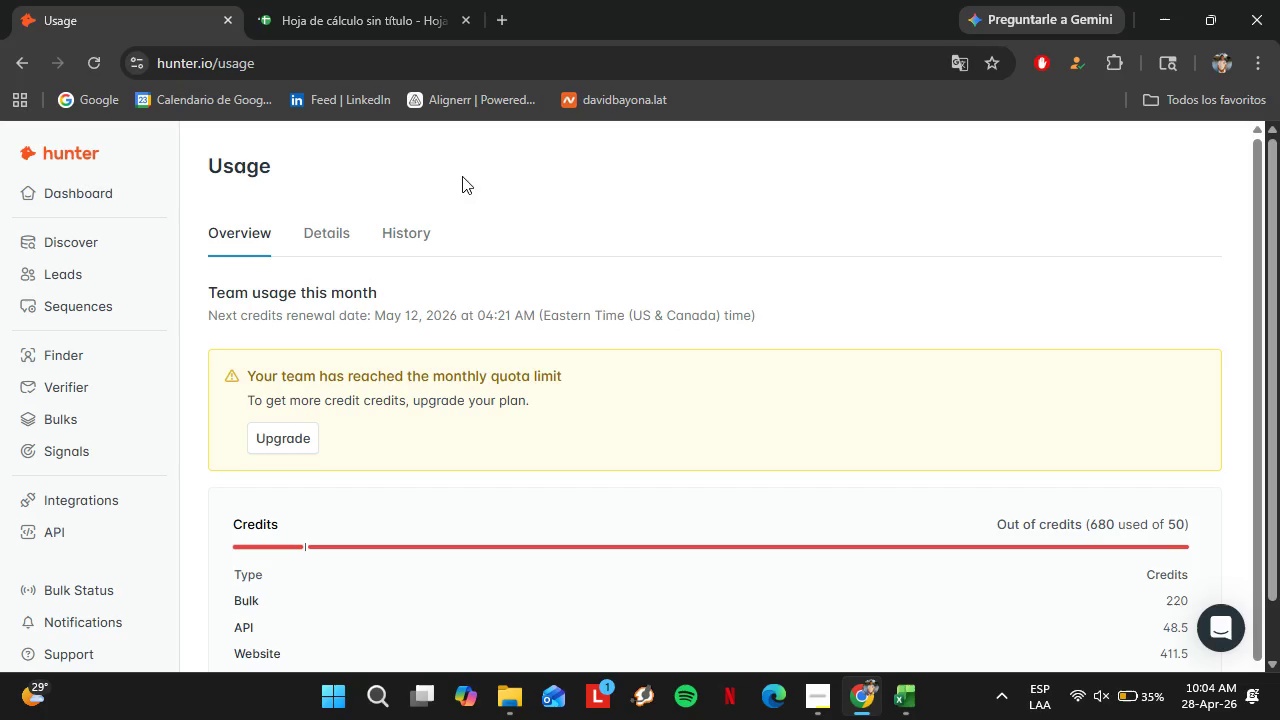 
wait(8.83)
 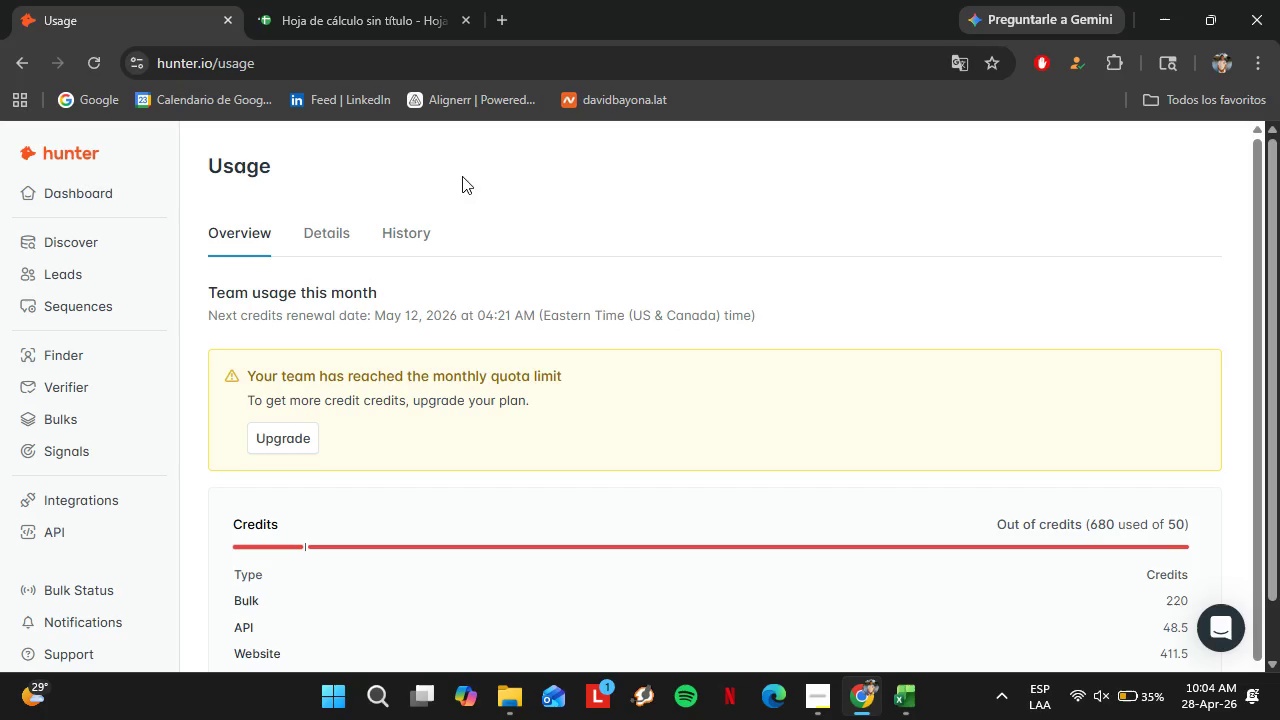 
scroll: coordinate [138, 554], scroll_direction: down, amount: 7.0
 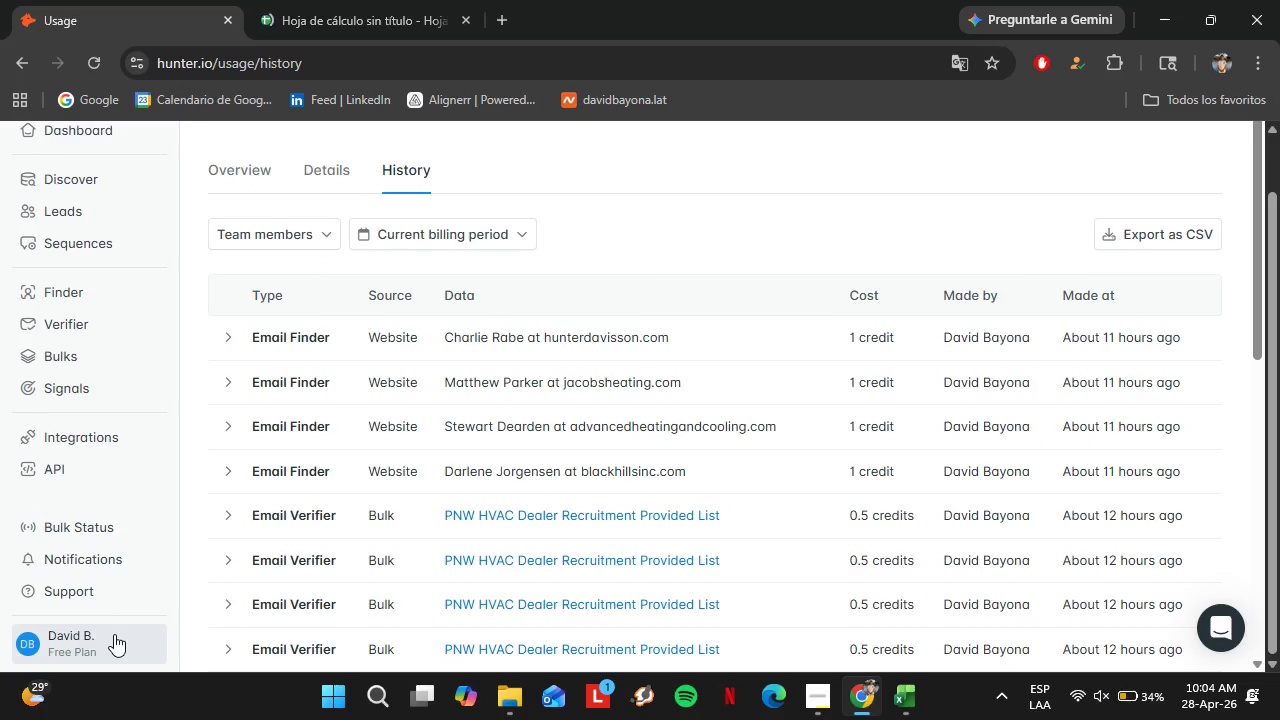 
left_click([114, 634])
 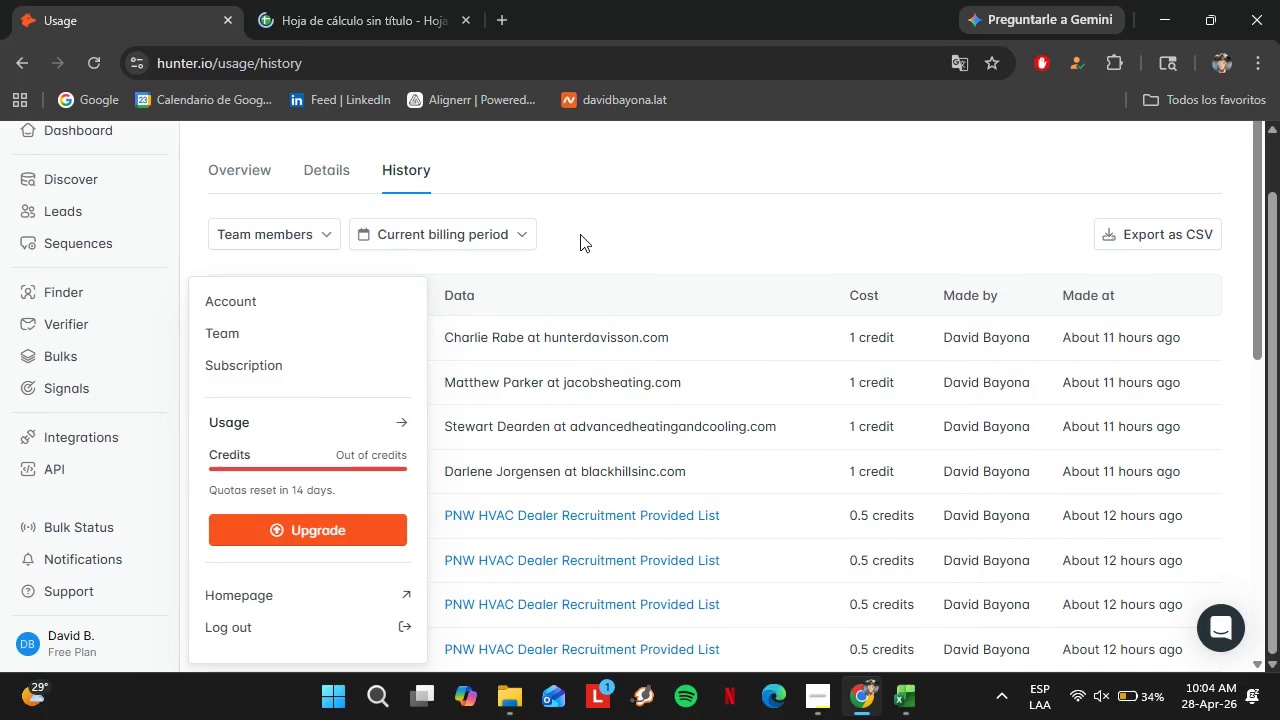 
left_click([217, 157])
 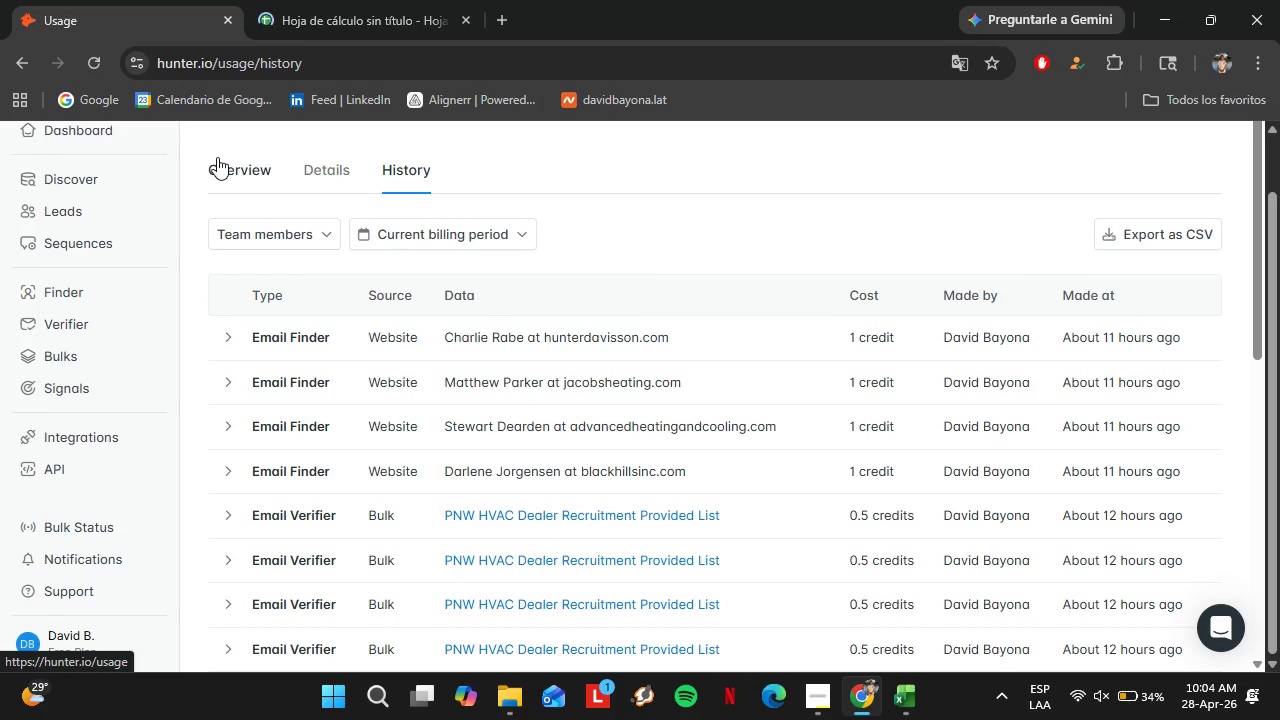 
scroll: coordinate [58, 244], scroll_direction: up, amount: 2.0
 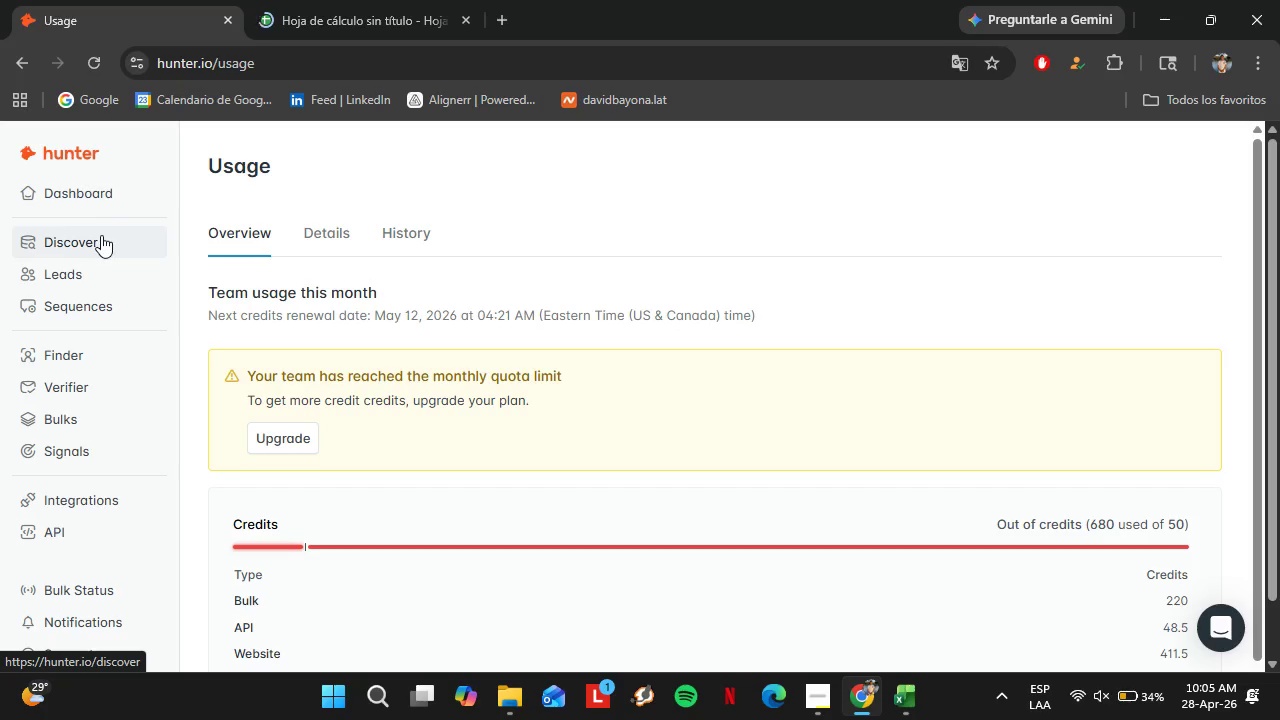 
left_click_drag(start_coordinate=[101, 235], to_coordinate=[101, 240])
 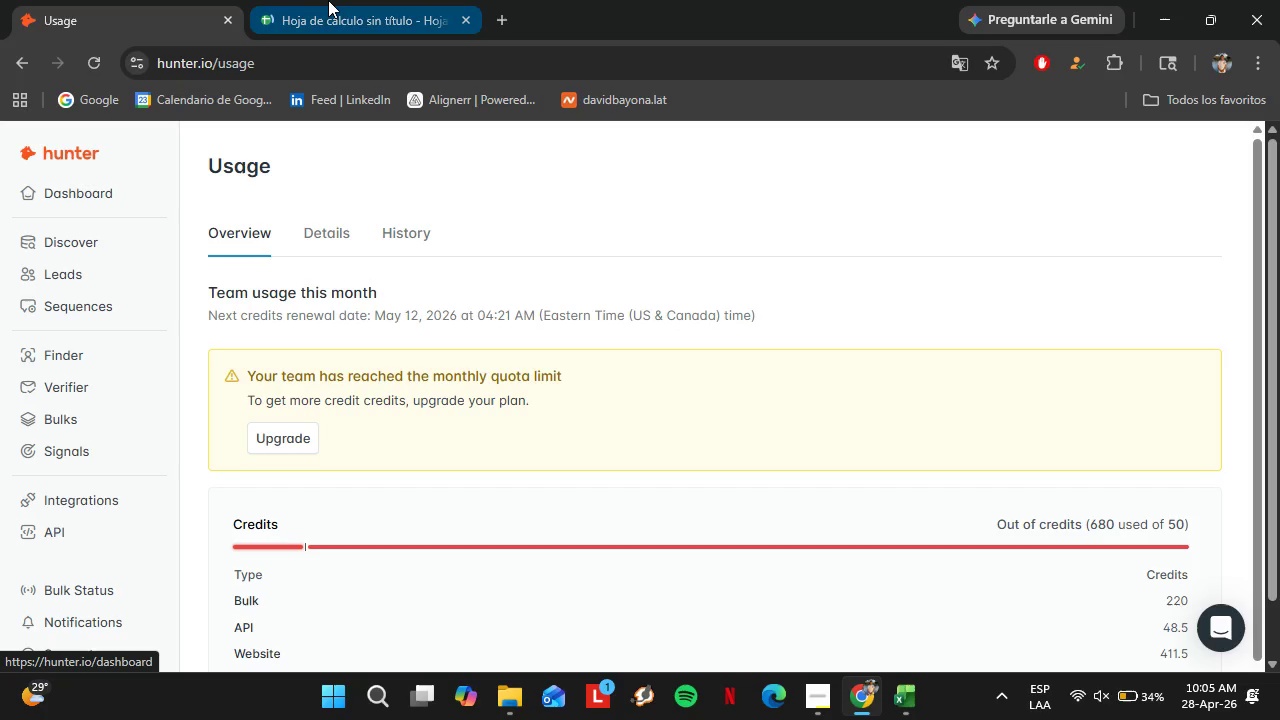 
left_click([328, 0])
 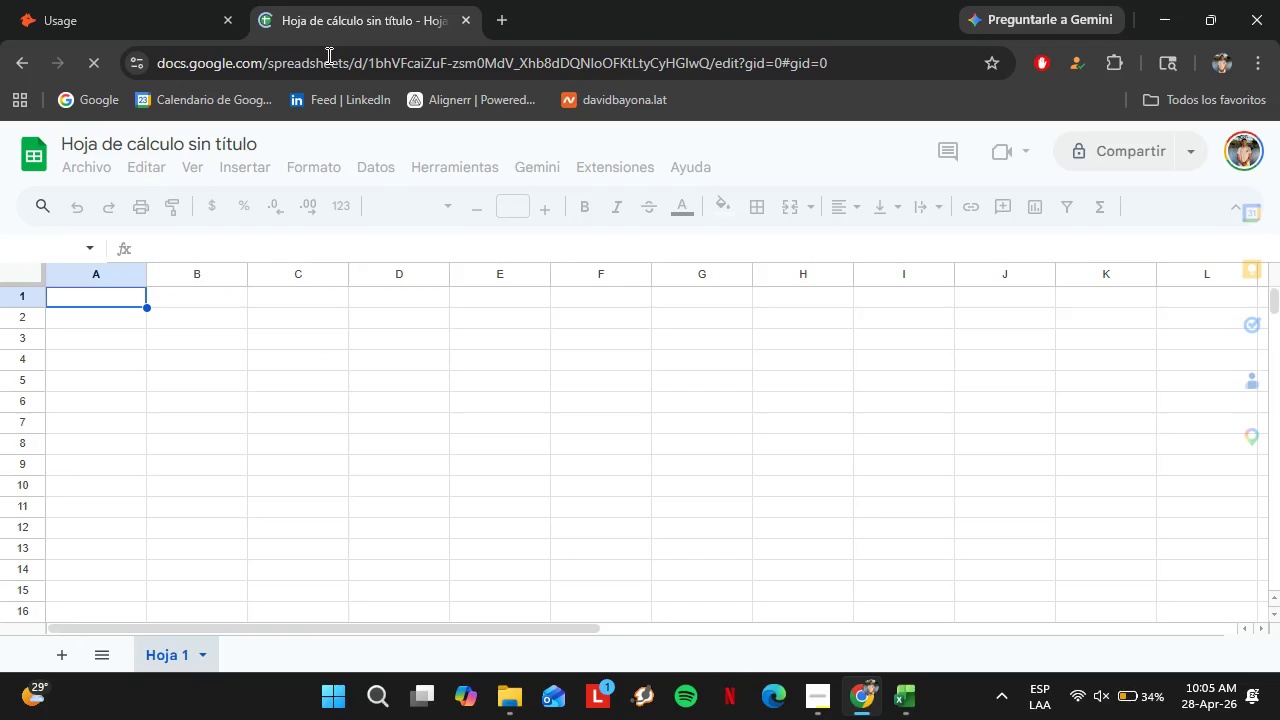 
left_click([113, 0])
 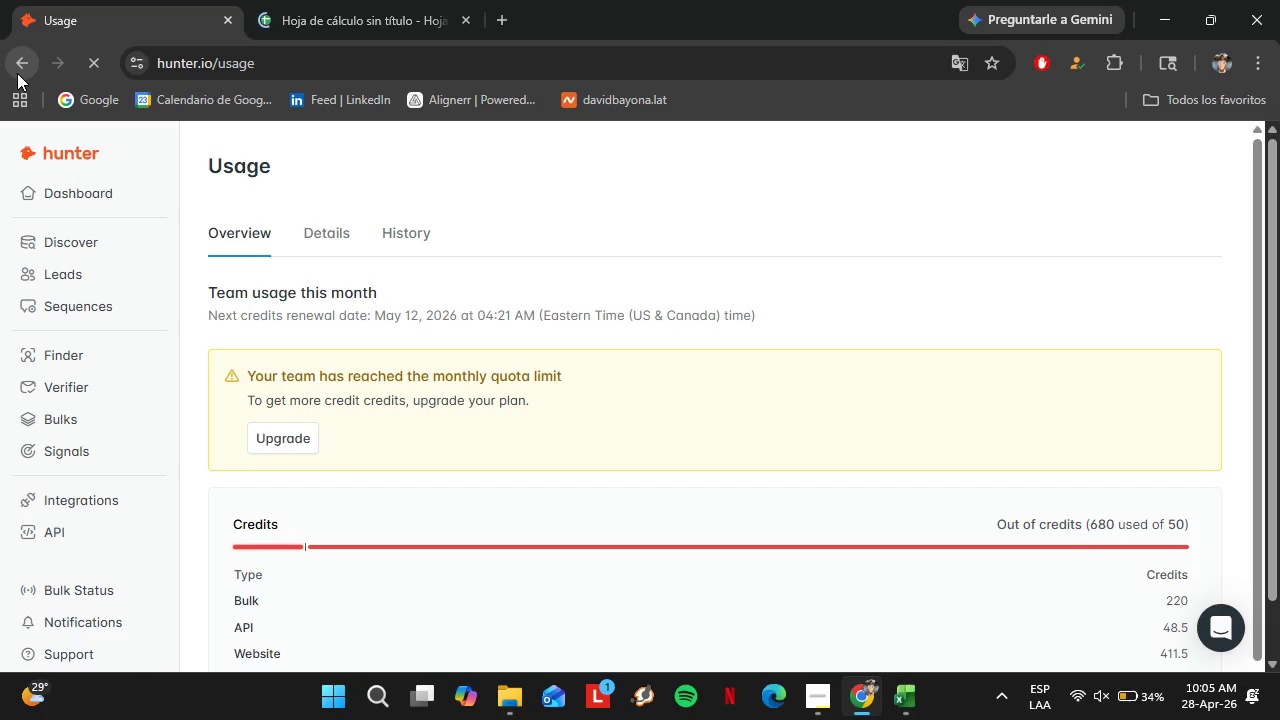 
left_click([17, 73])
 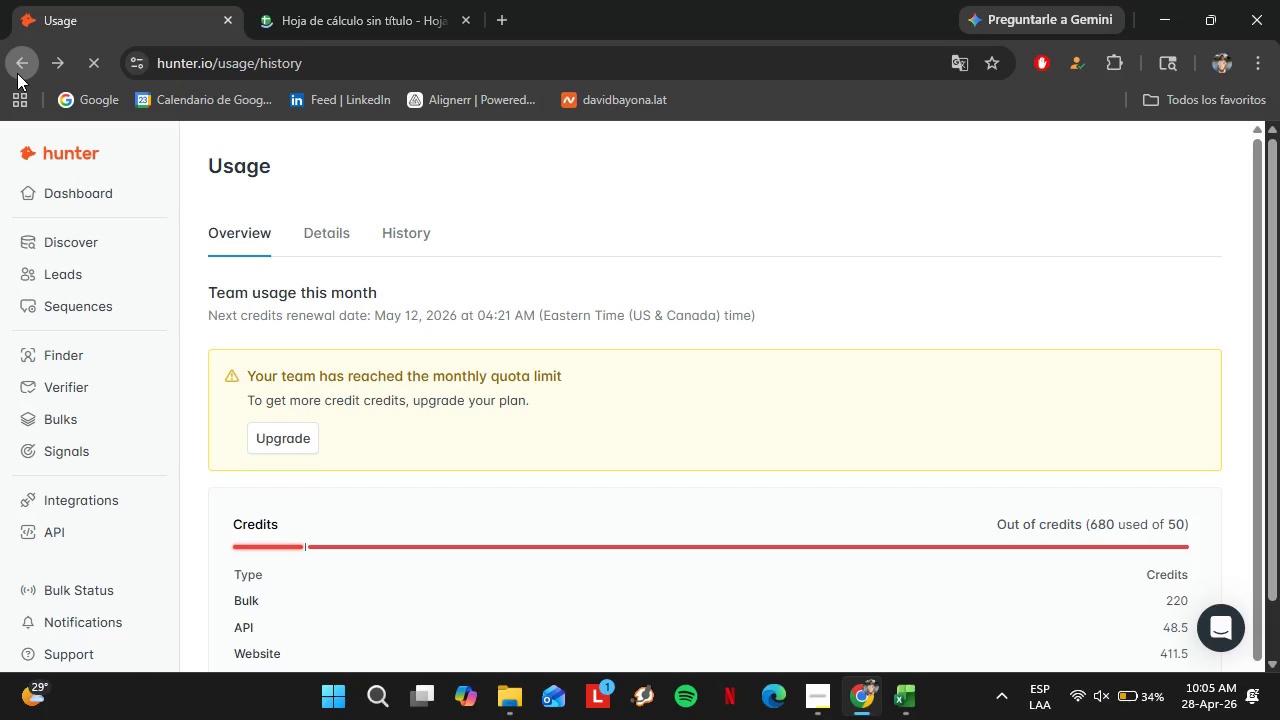 
left_click([17, 73])
 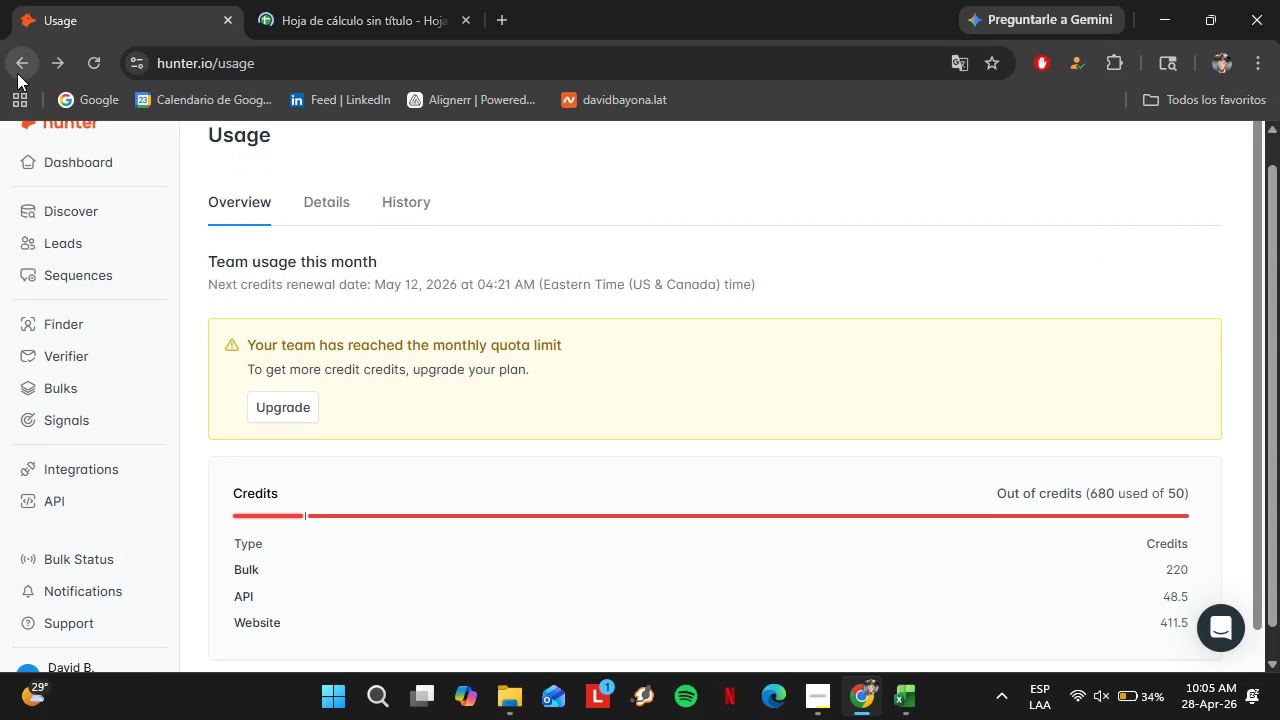 
left_click([17, 73])
 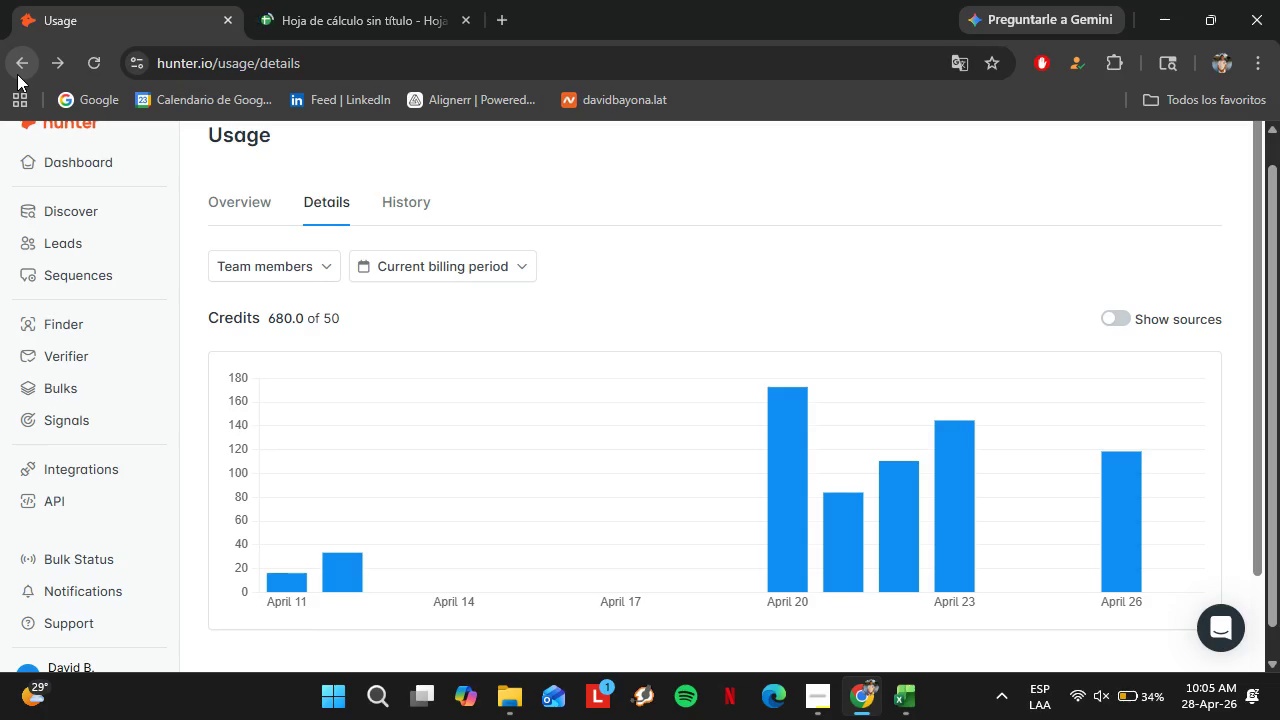 
wait(22.69)
 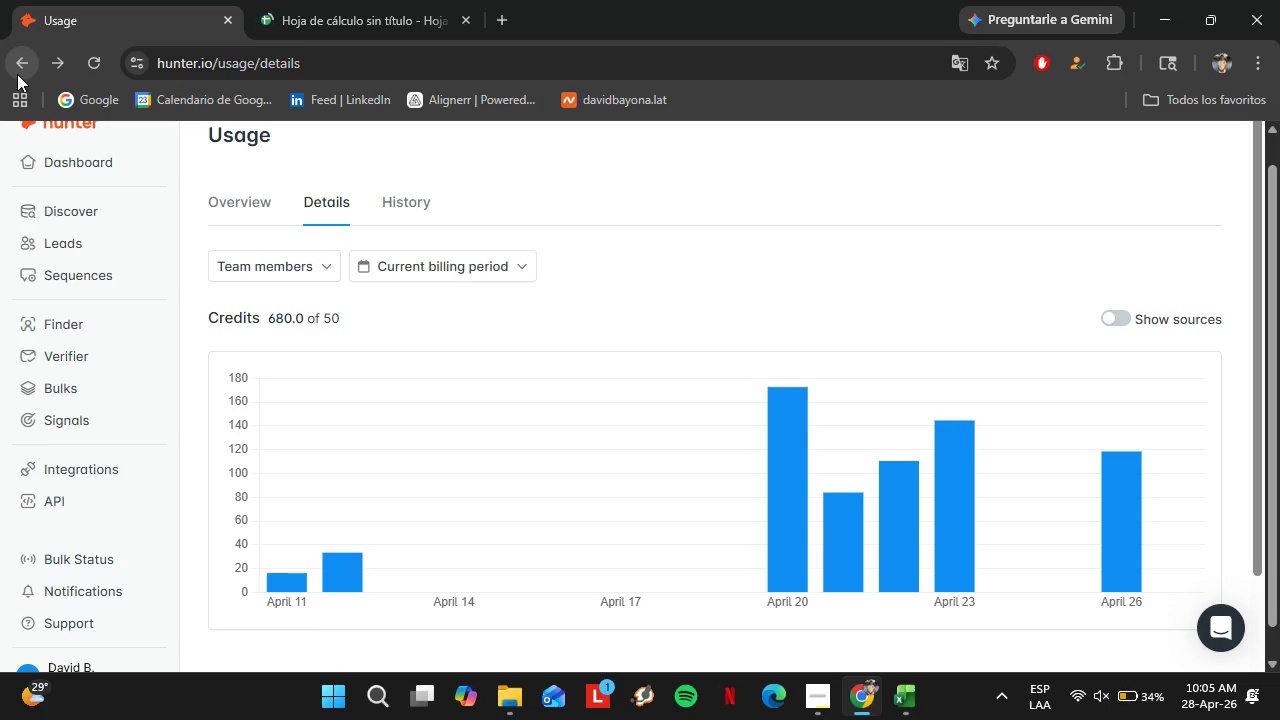 
left_click([411, 0])
 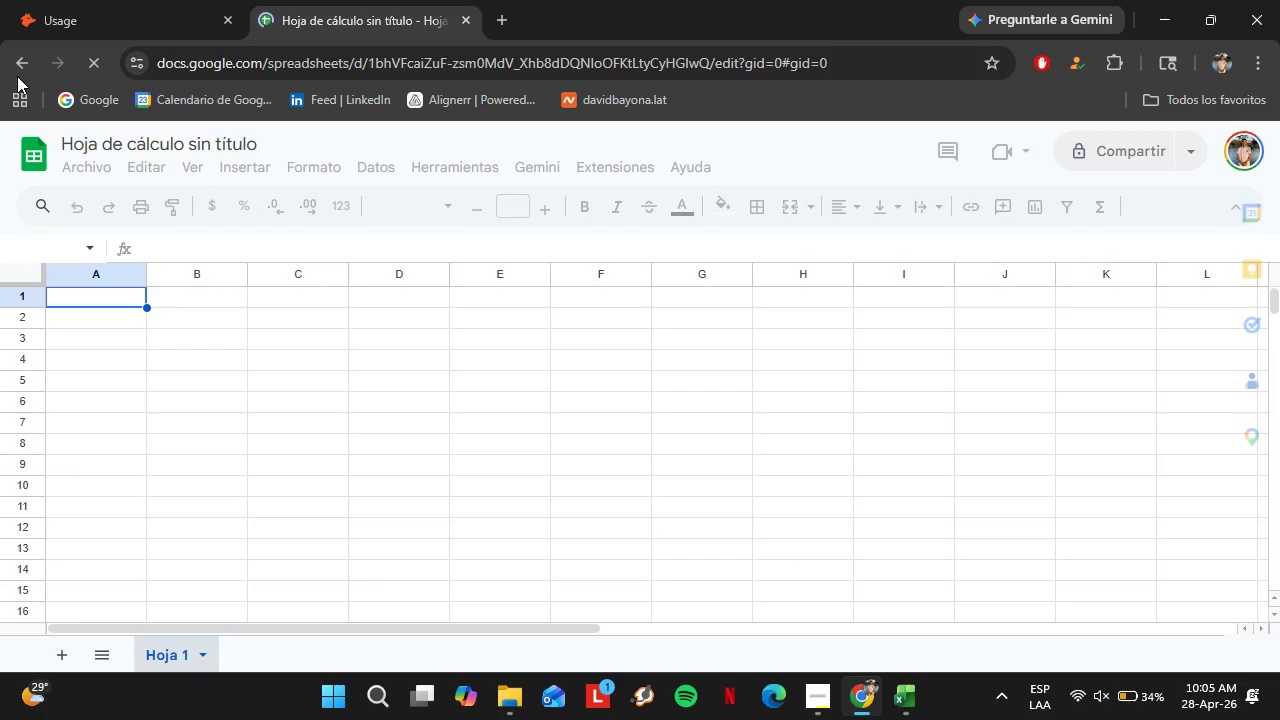 
left_click([154, 0])
 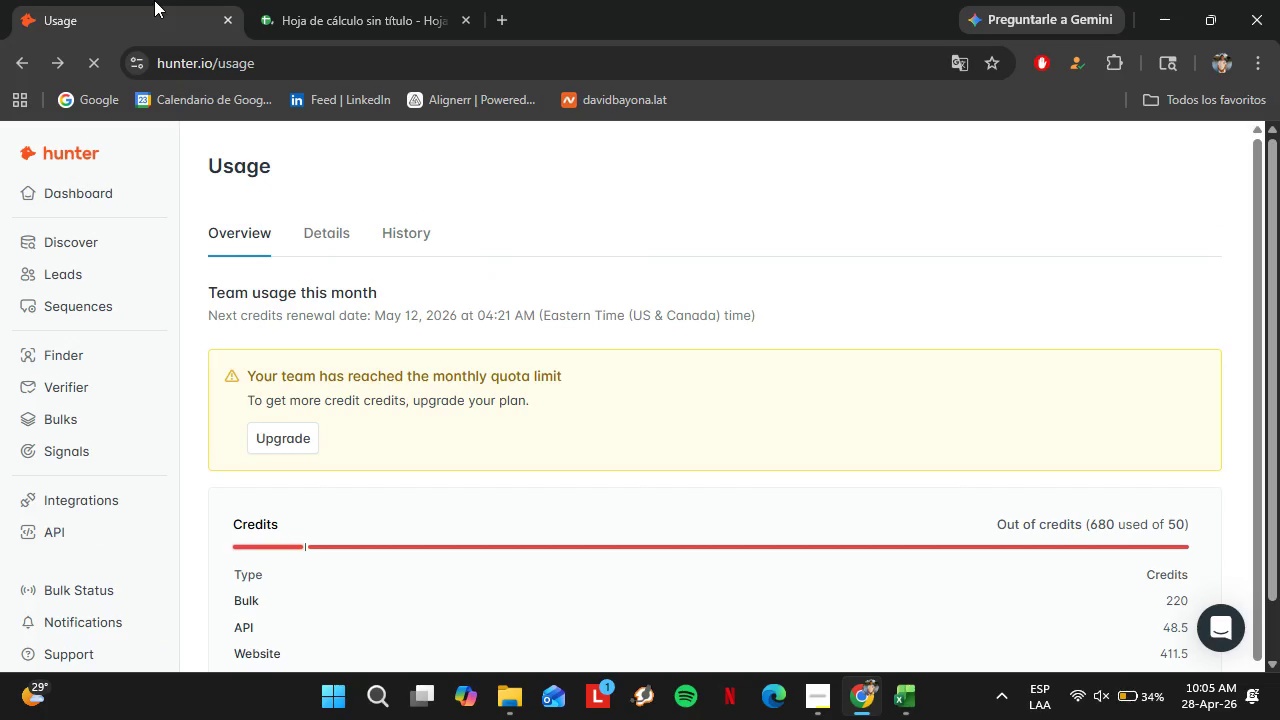 
wait(10.34)
 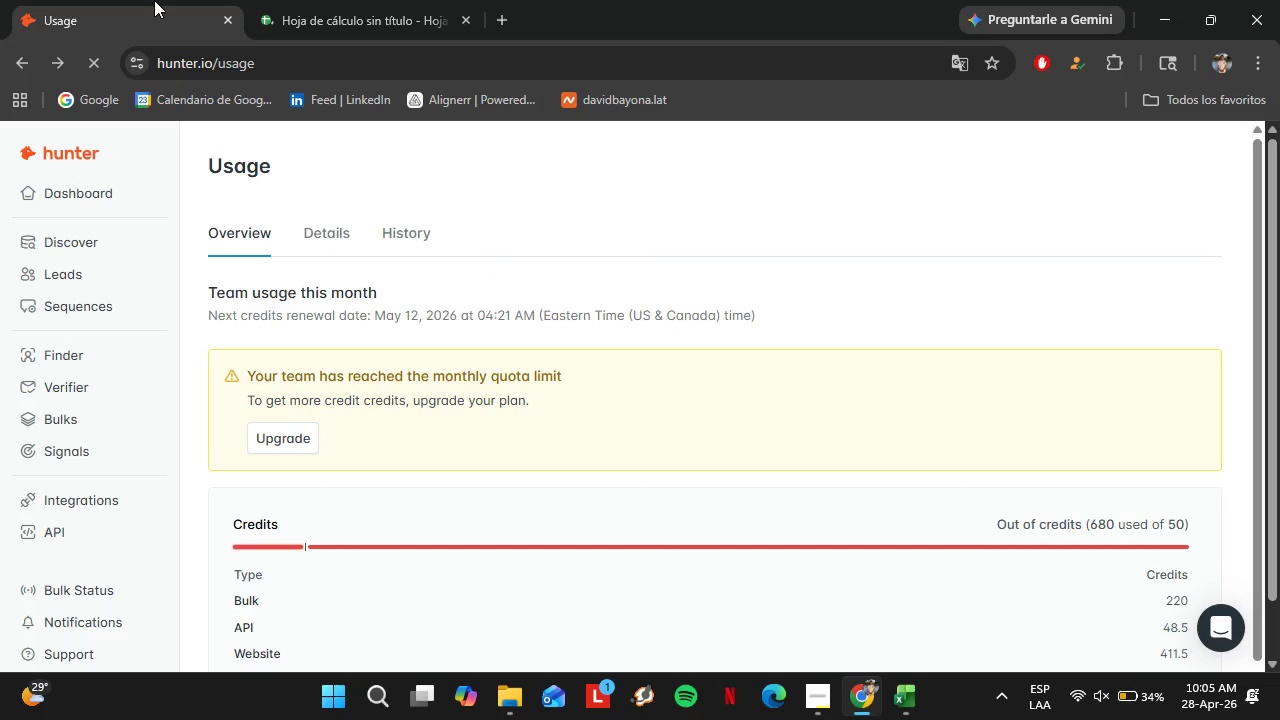 
left_click([89, 365])
 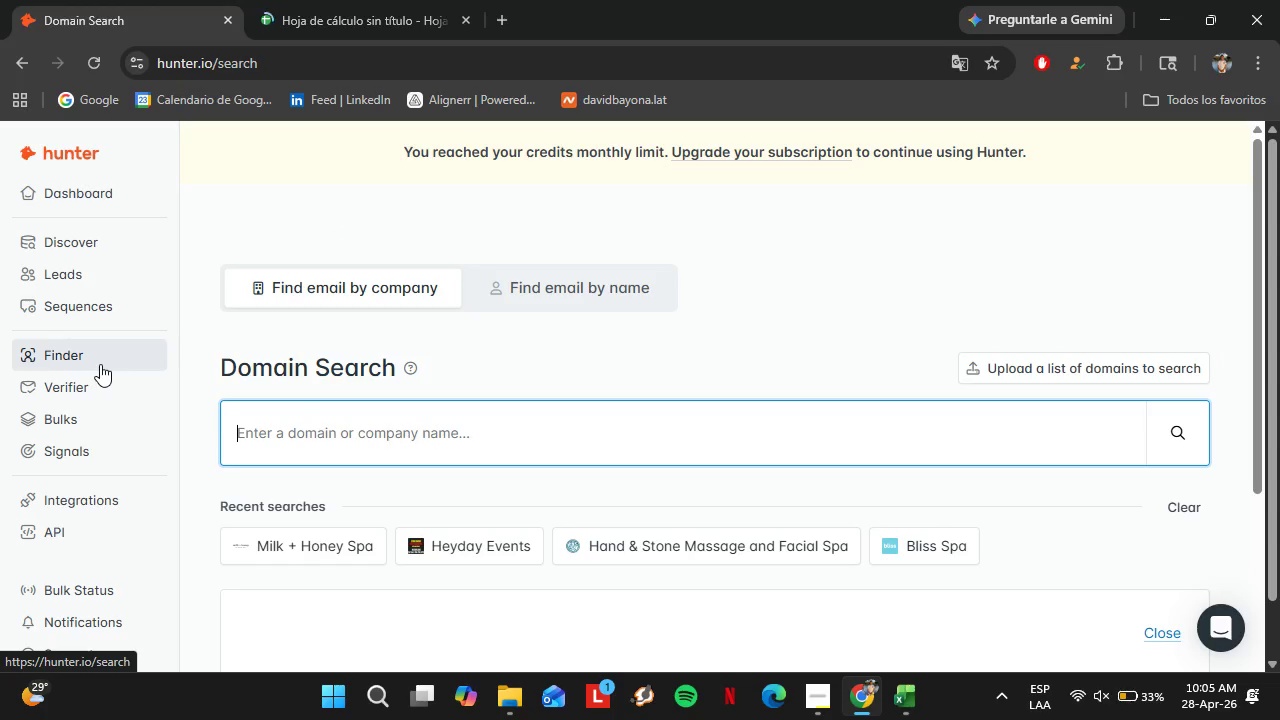 
wait(8.11)
 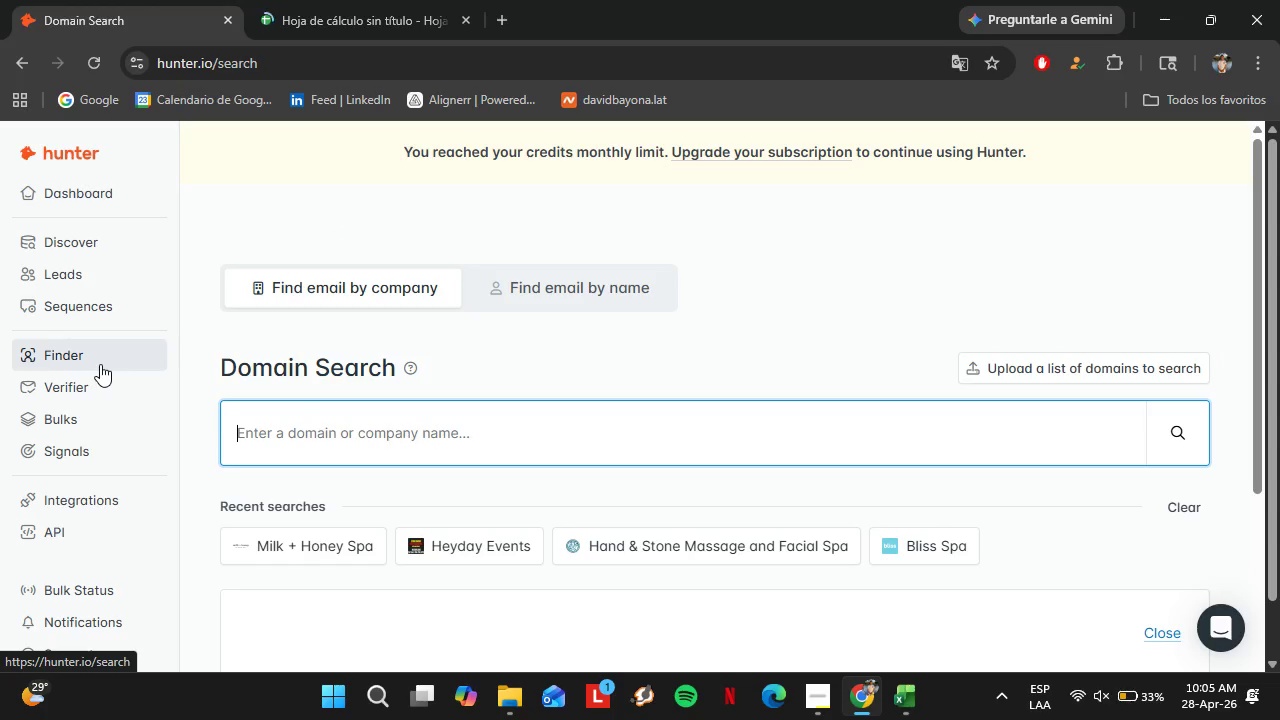 
mouse_move([510, 432])
 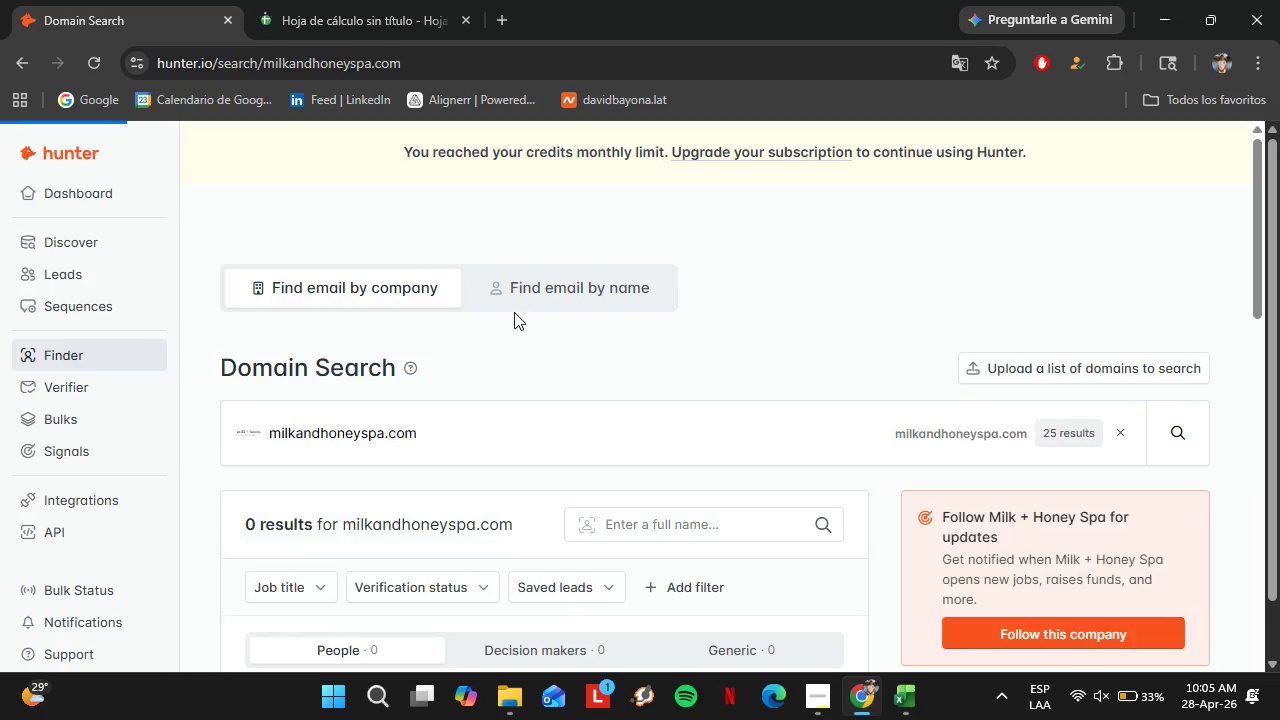 
scroll: coordinate [514, 311], scroll_direction: down, amount: 2.0
 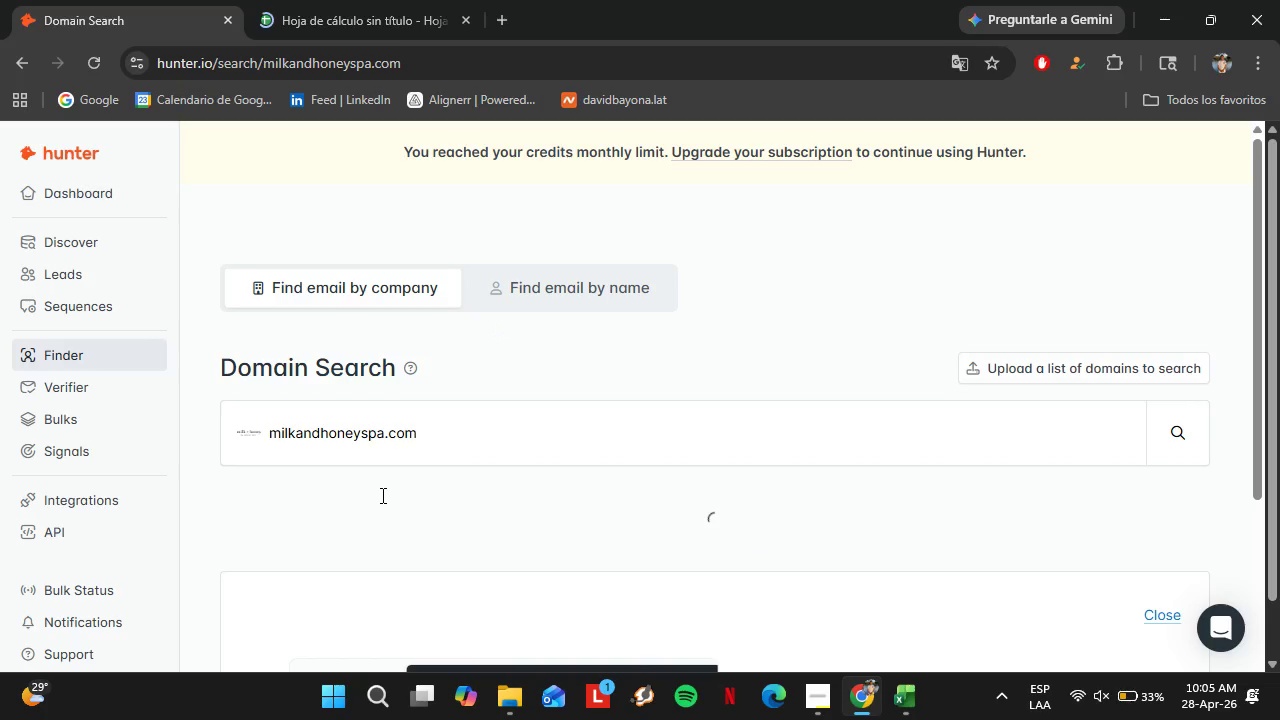 
left_click_drag(start_coordinate=[428, 444], to_coordinate=[253, 447])
 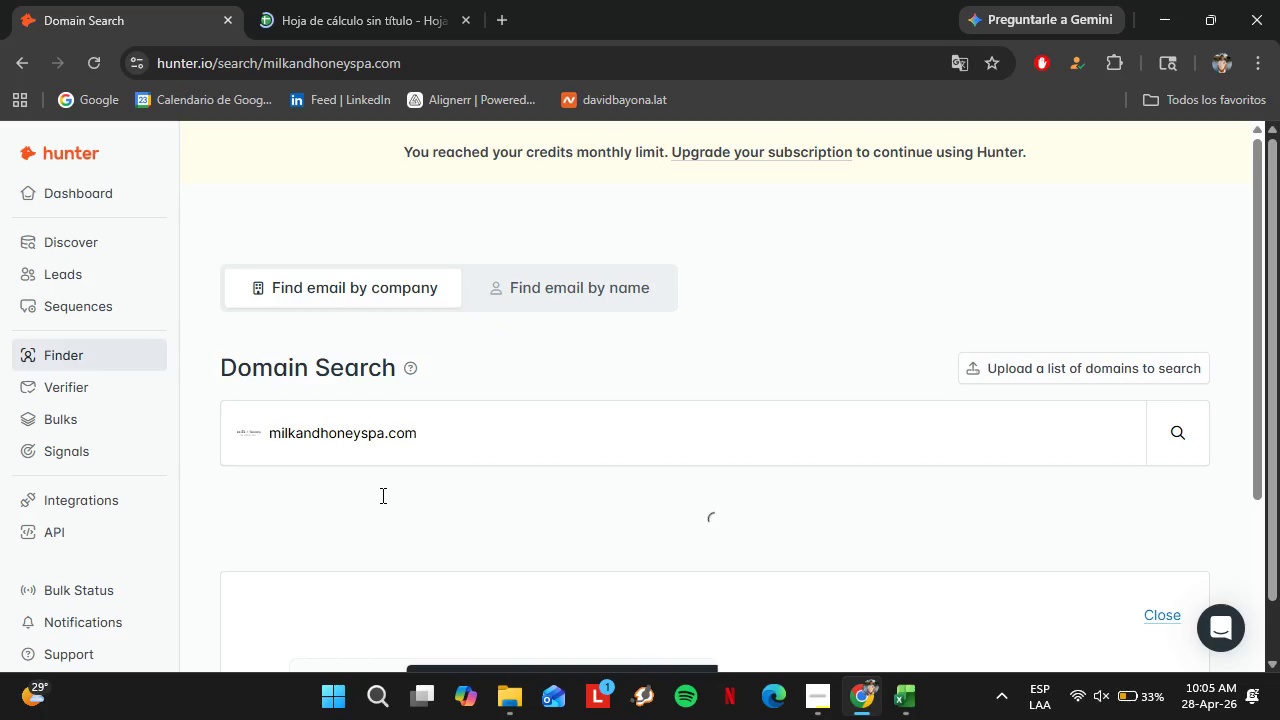 
key(Control+C)
 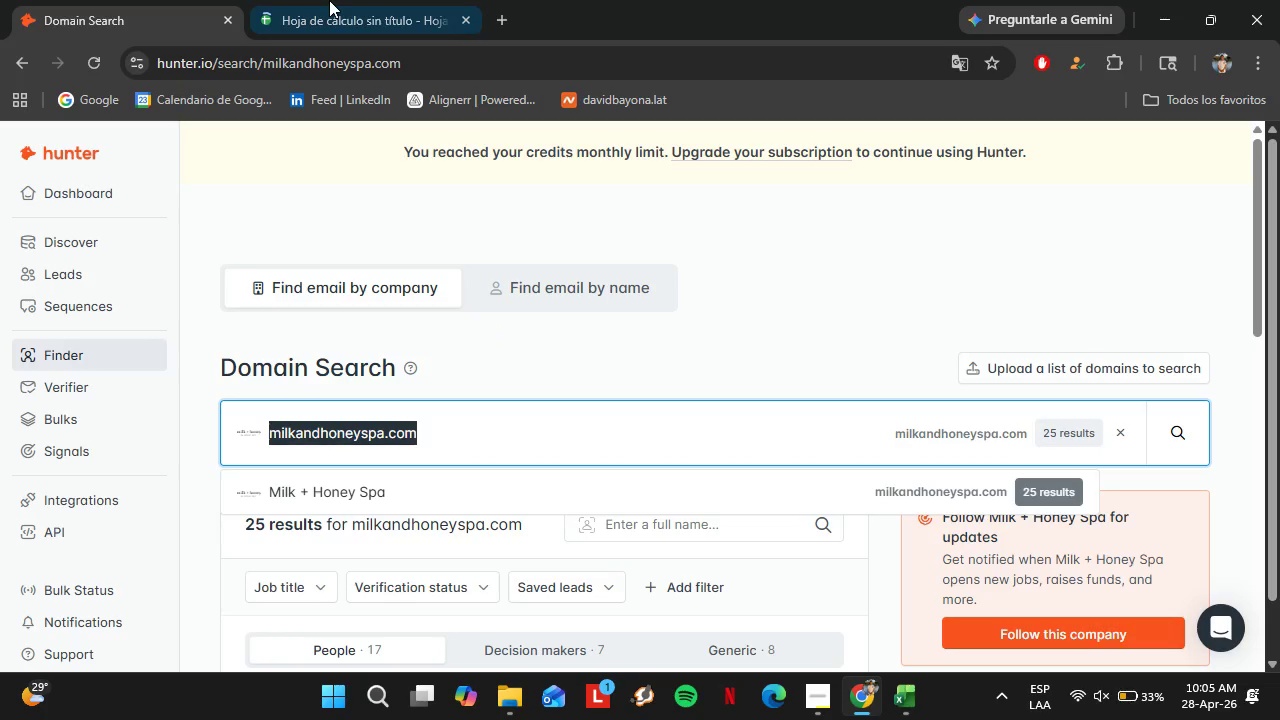 
left_click([317, 0])
 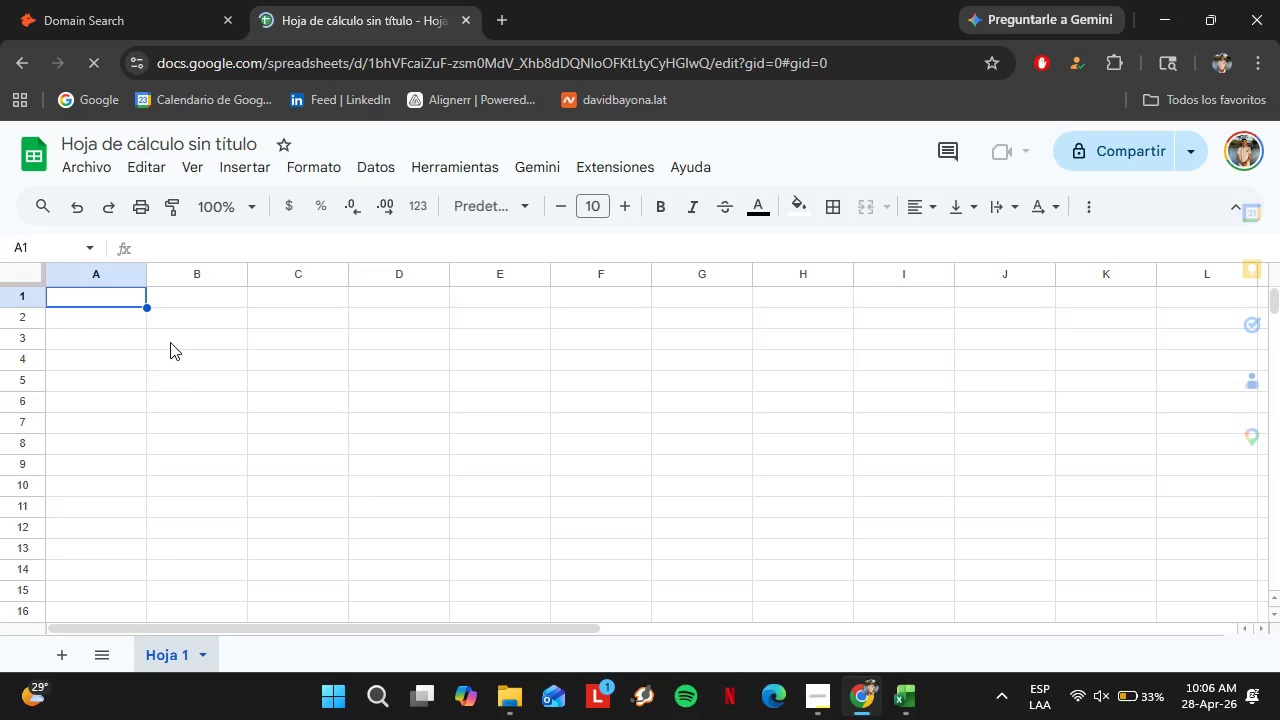 
left_click([115, 310])
 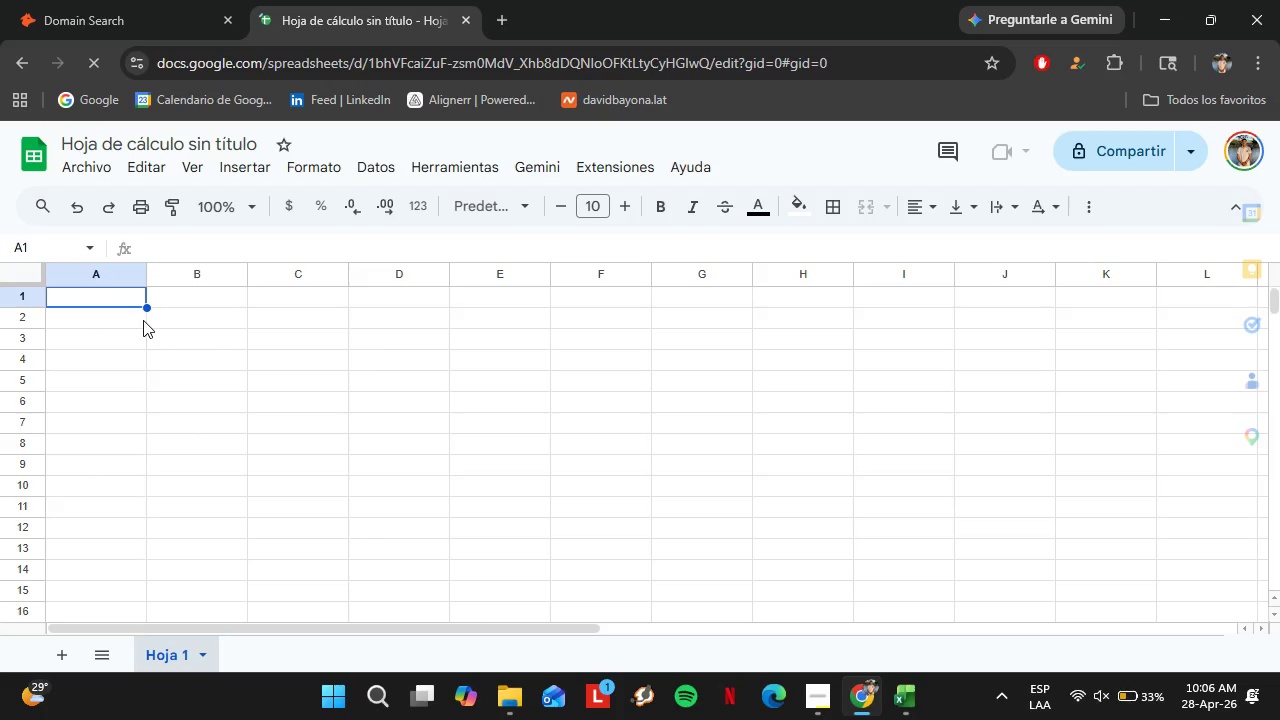 
left_click([117, 295])
 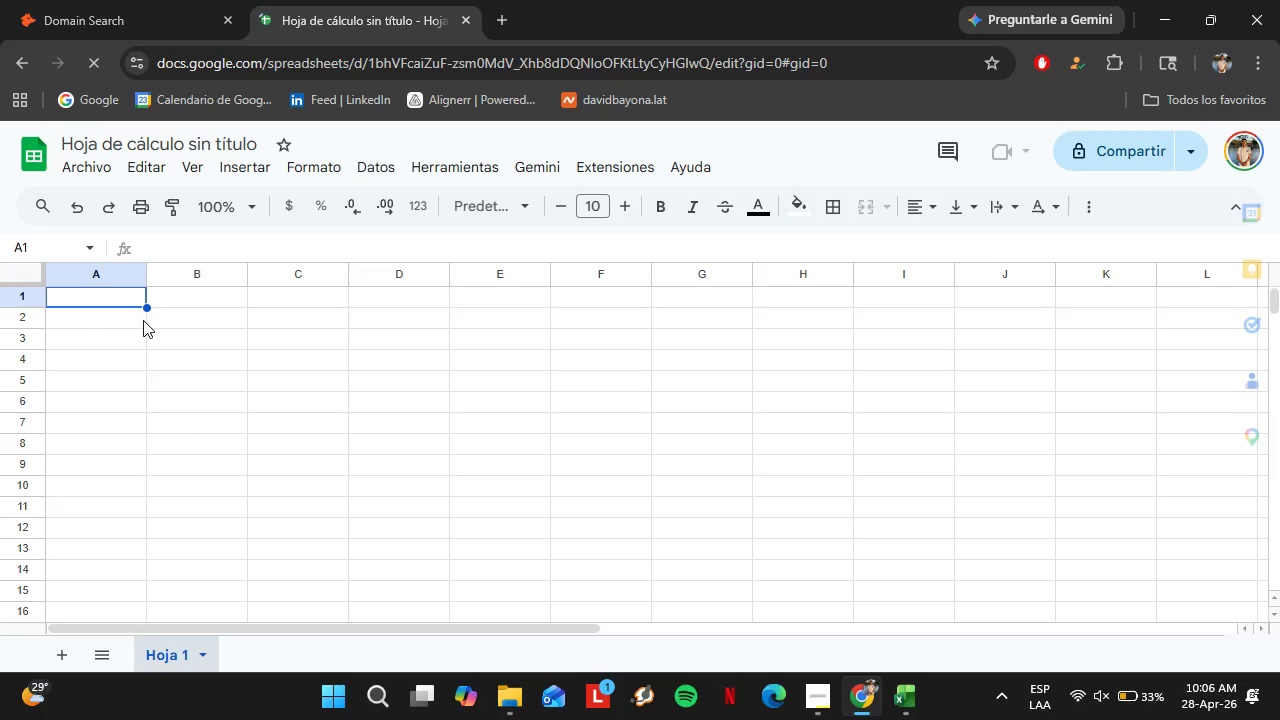 
key(Control+V)
 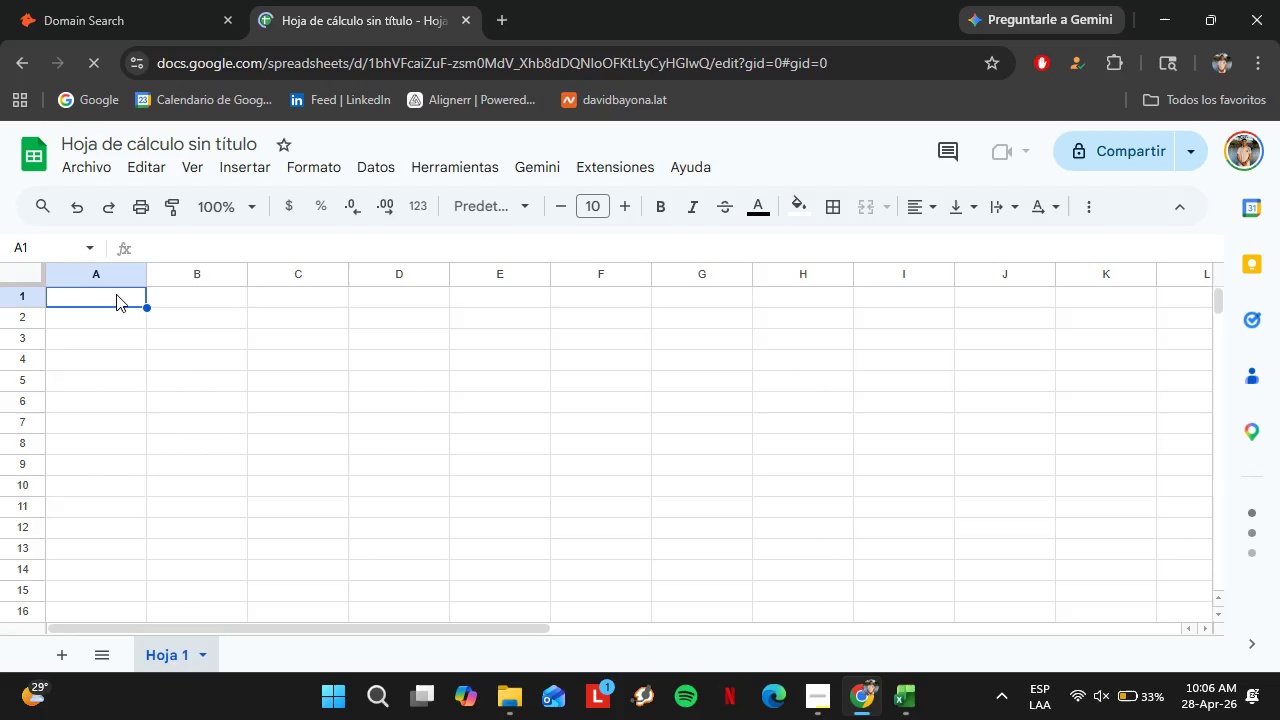 
hold_key(key=ControlLeft, duration=0.7)
 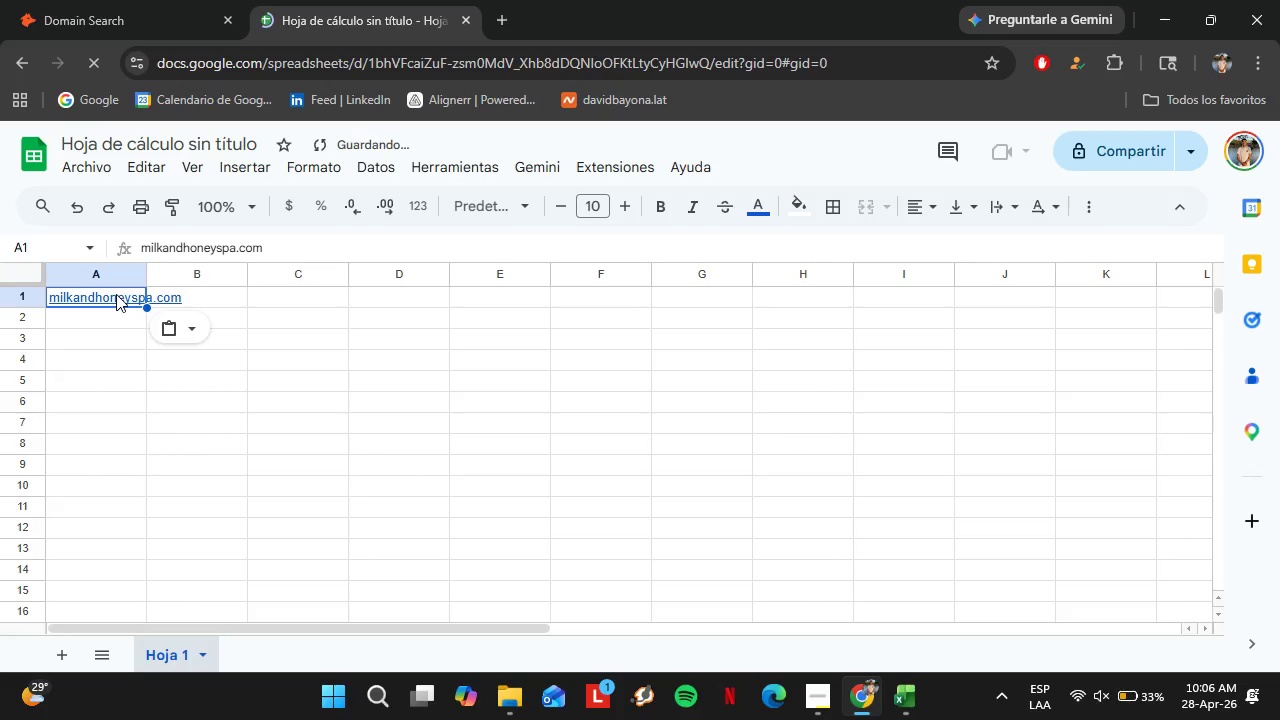 
hold_key(key=ShiftLeft, duration=0.64)
 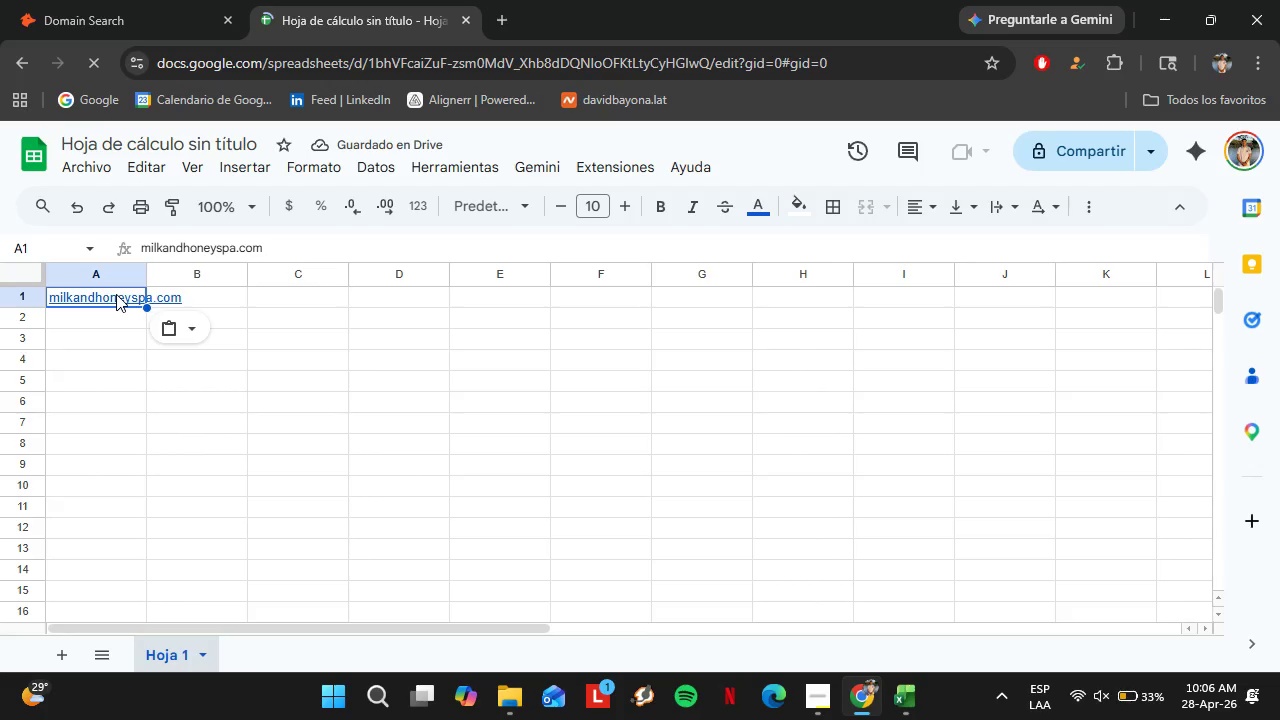 
left_click([117, 313])
 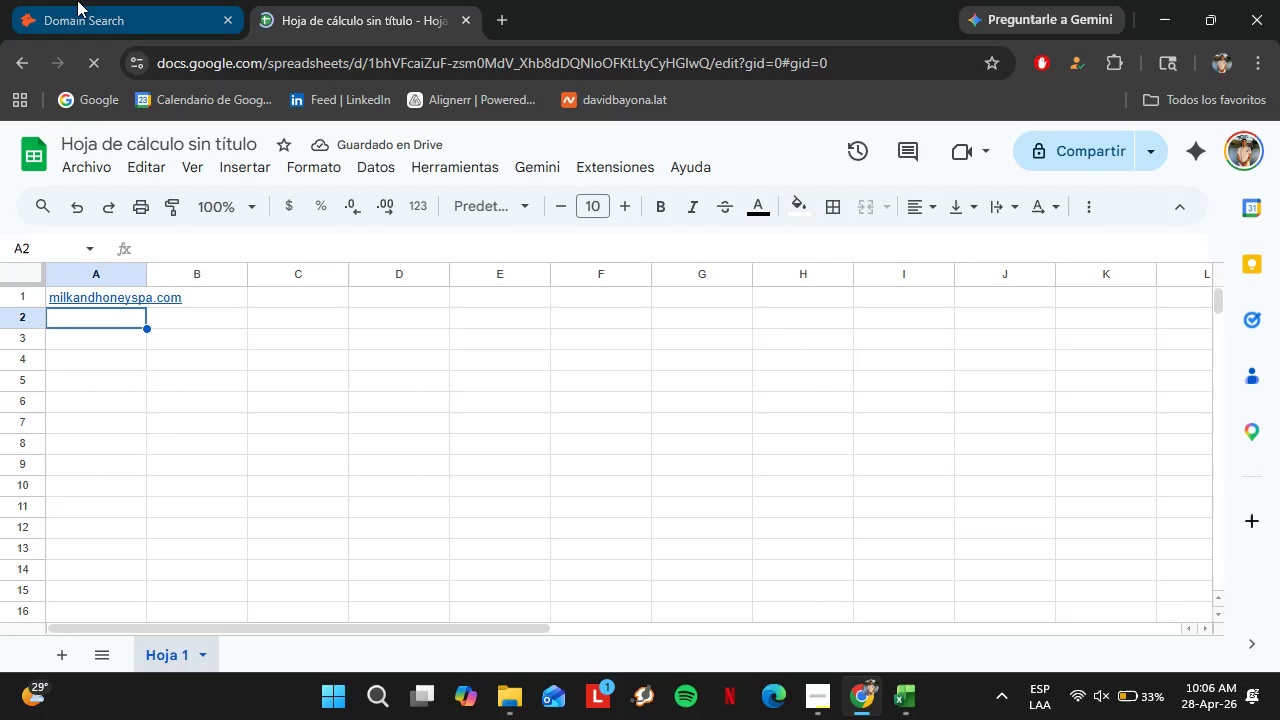 
left_click([77, 0])
 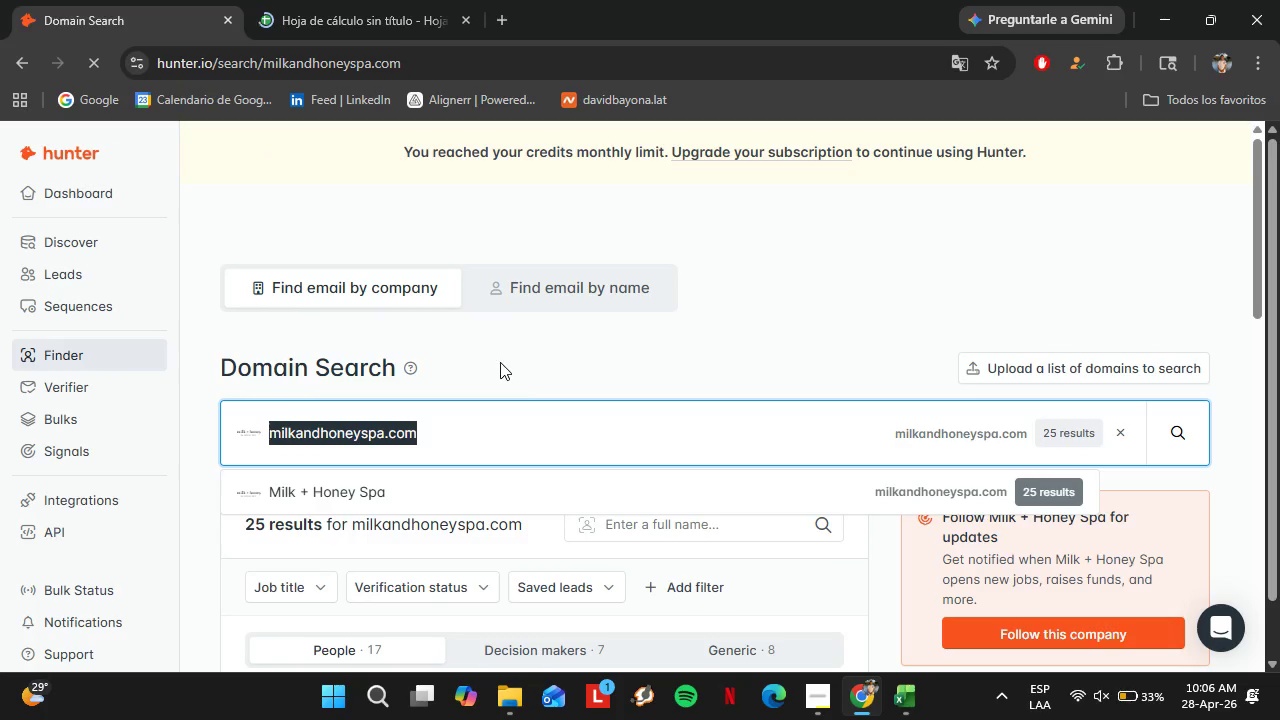 
scroll: coordinate [500, 405], scroll_direction: down, amount: 3.0
 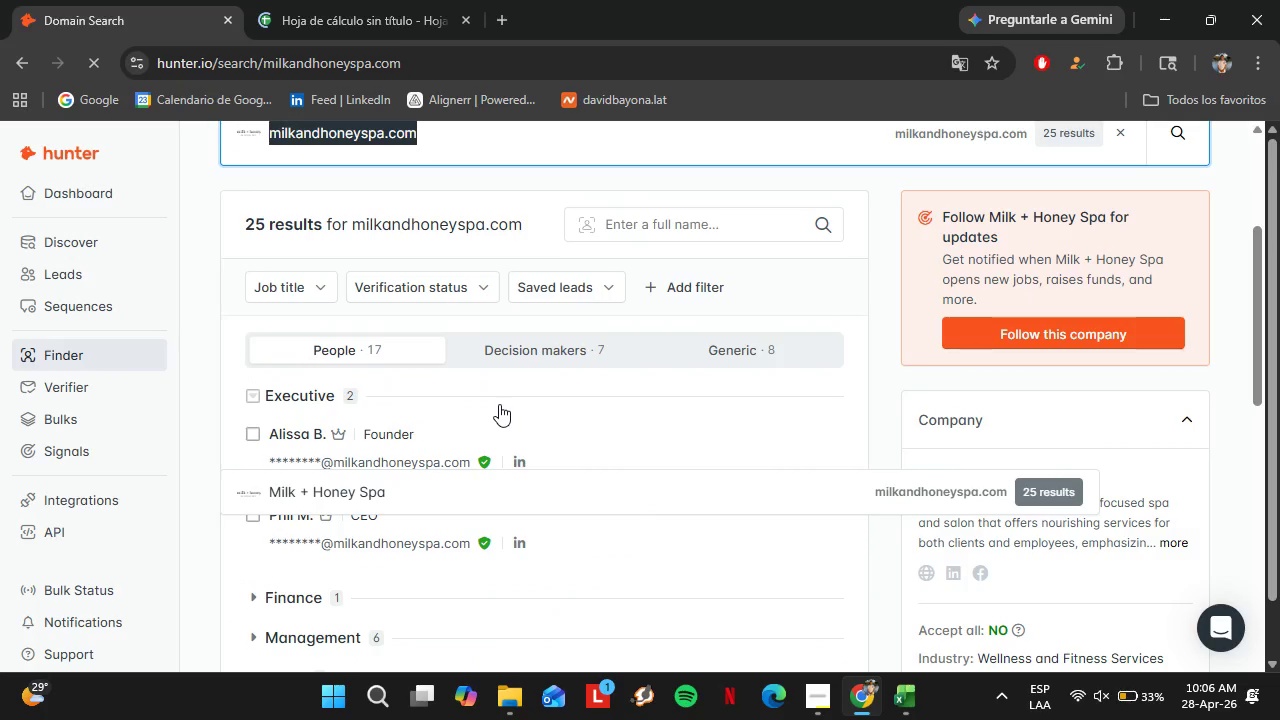 
scroll: coordinate [485, 393], scroll_direction: up, amount: 1.0
 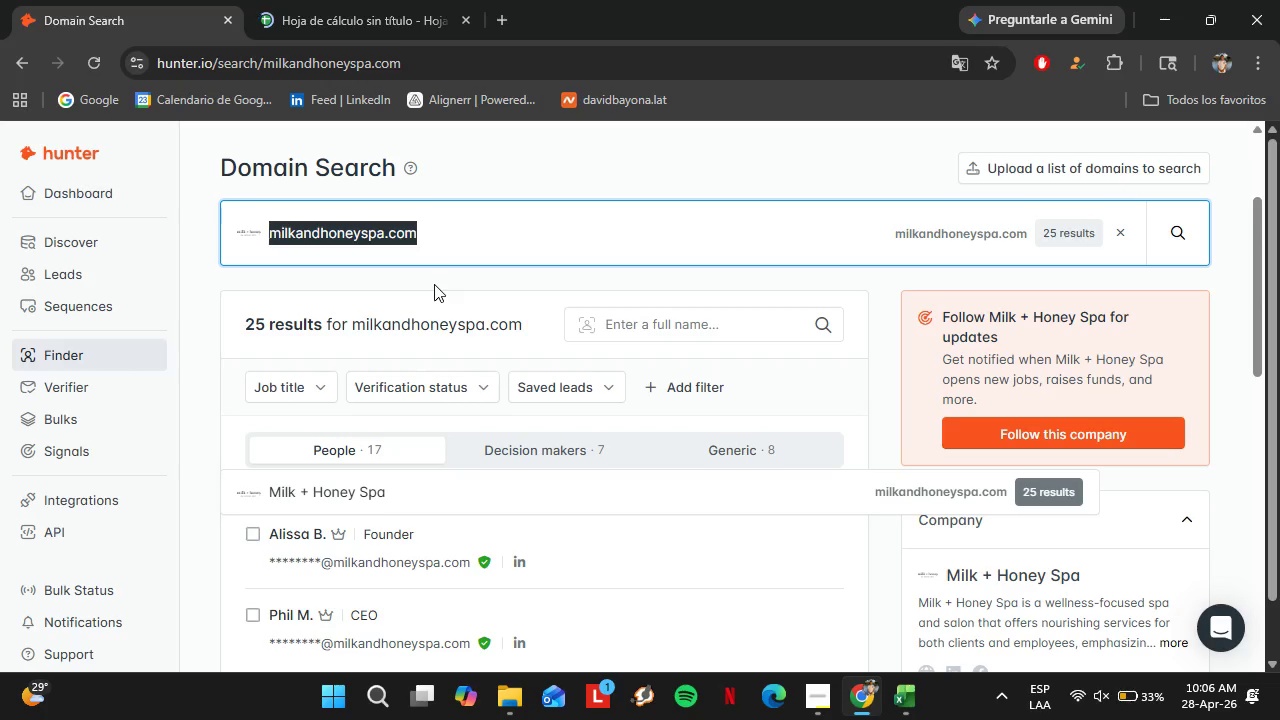 
wait(24.18)
 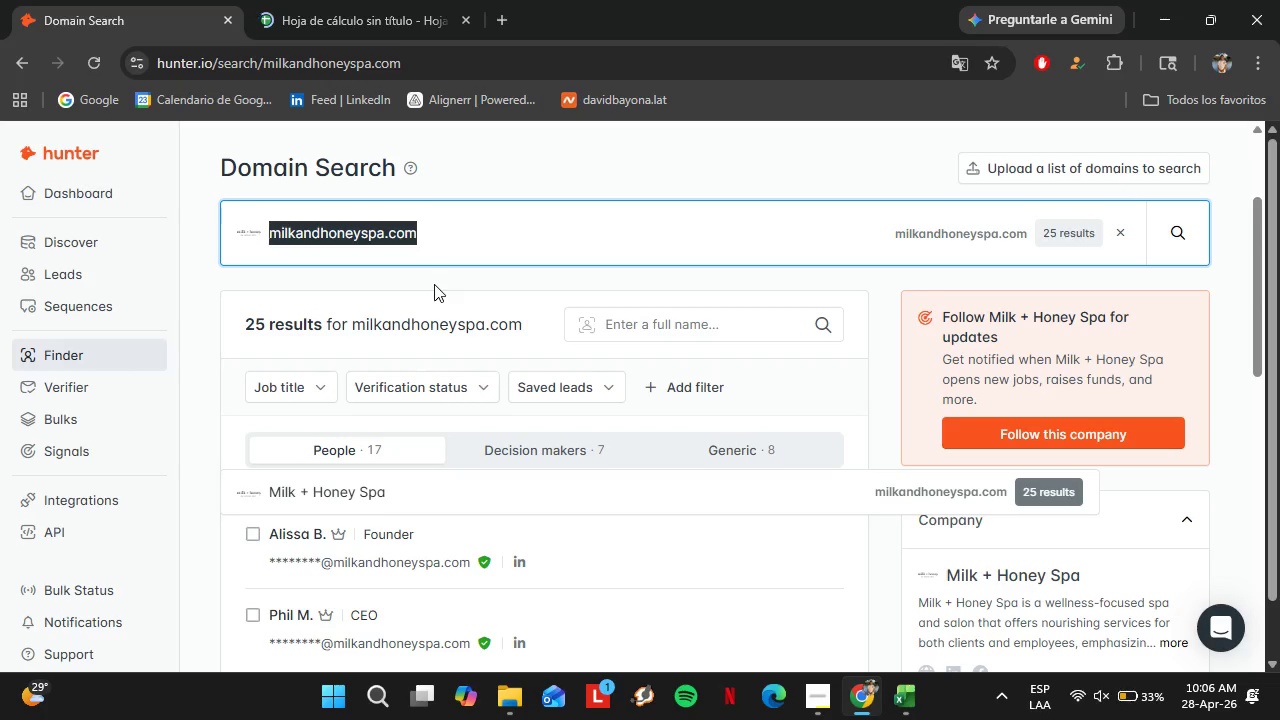 
left_click([398, 20])
 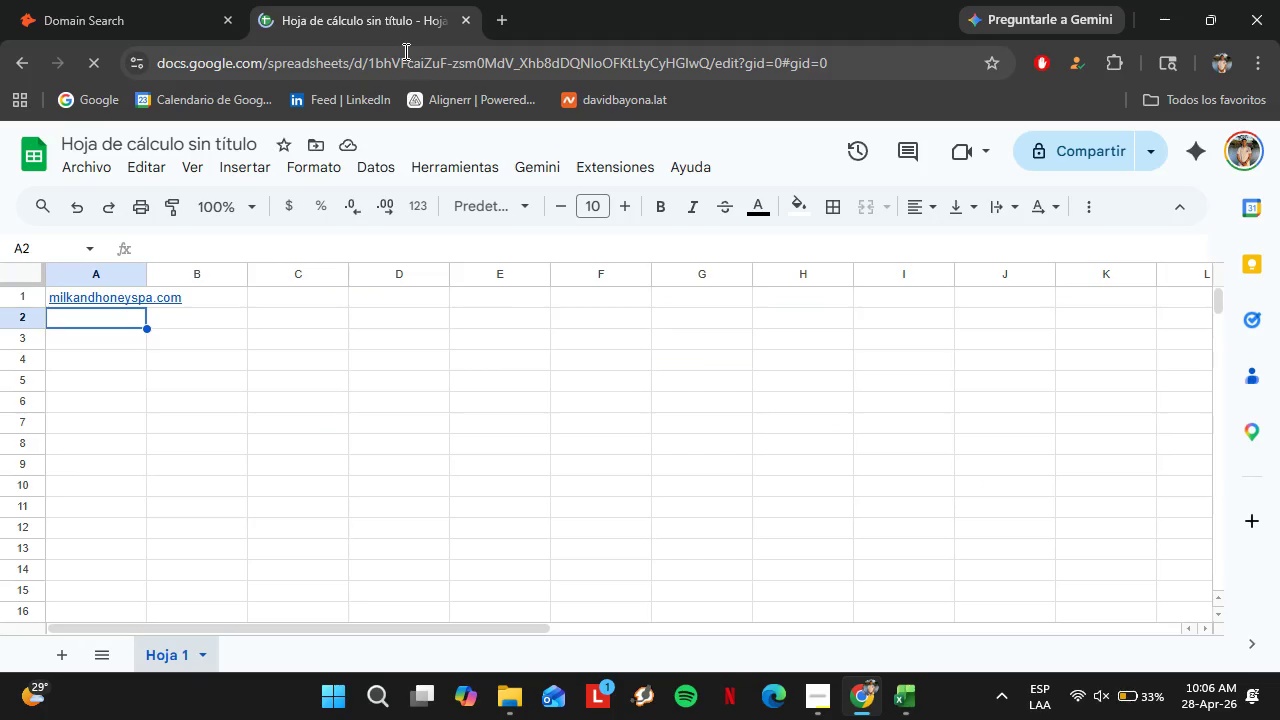 
left_click([75, 20])
 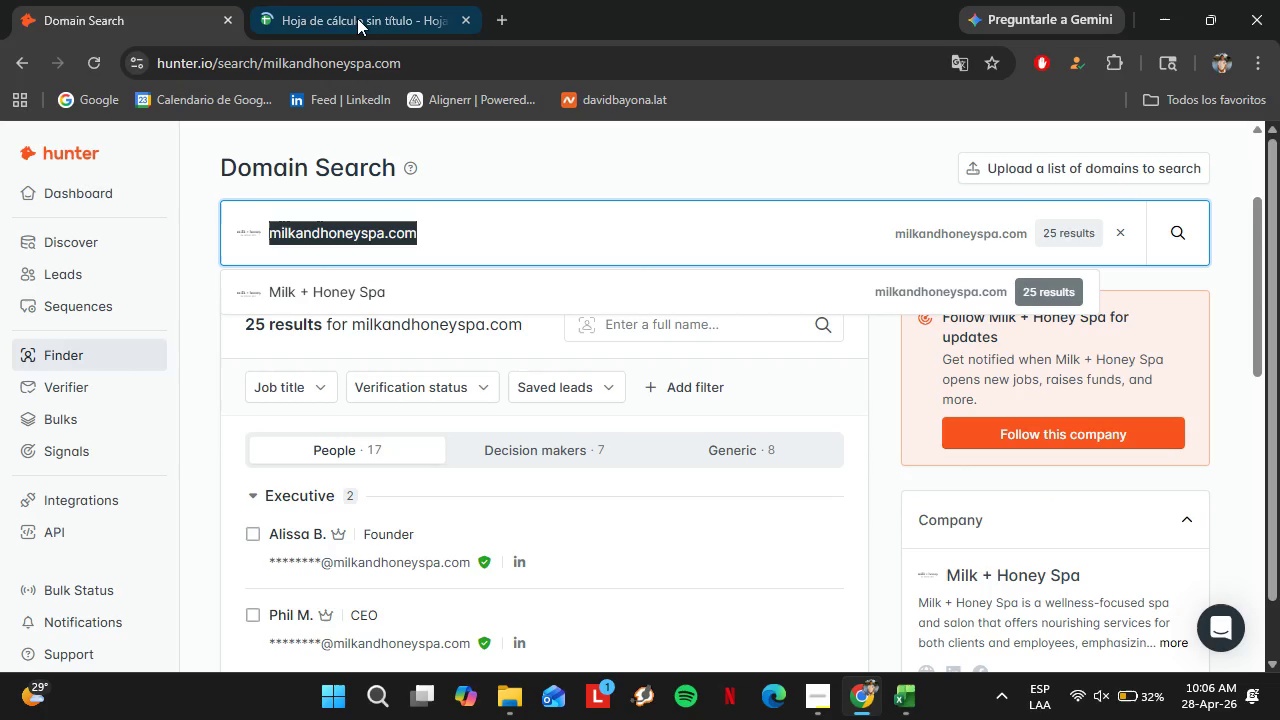 
left_click([357, 17])
 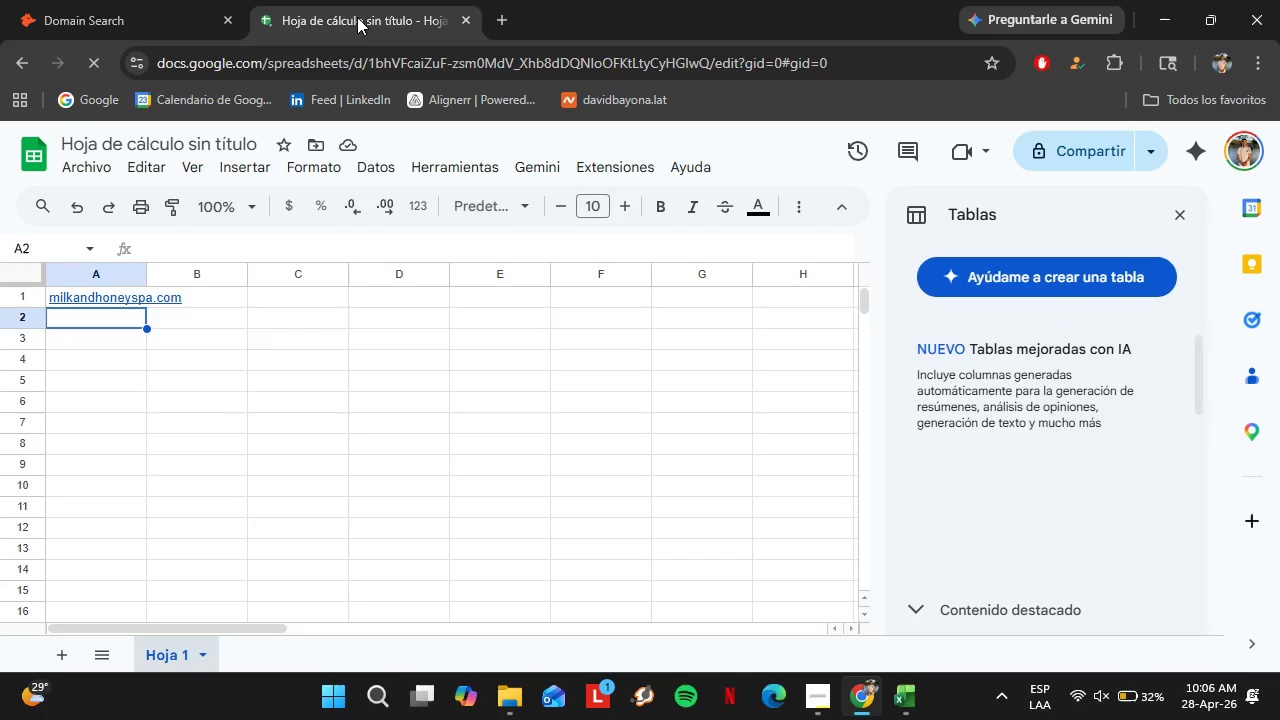 
left_click([96, 23])
 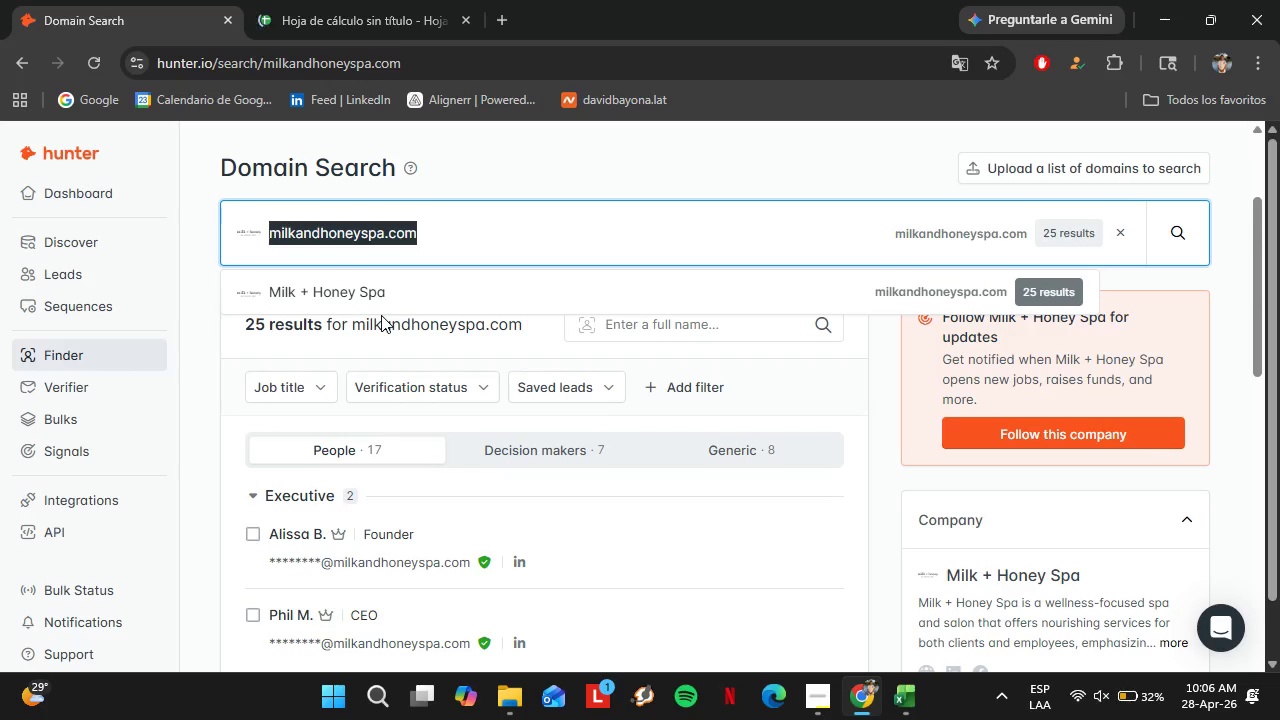 
wait(10.77)
 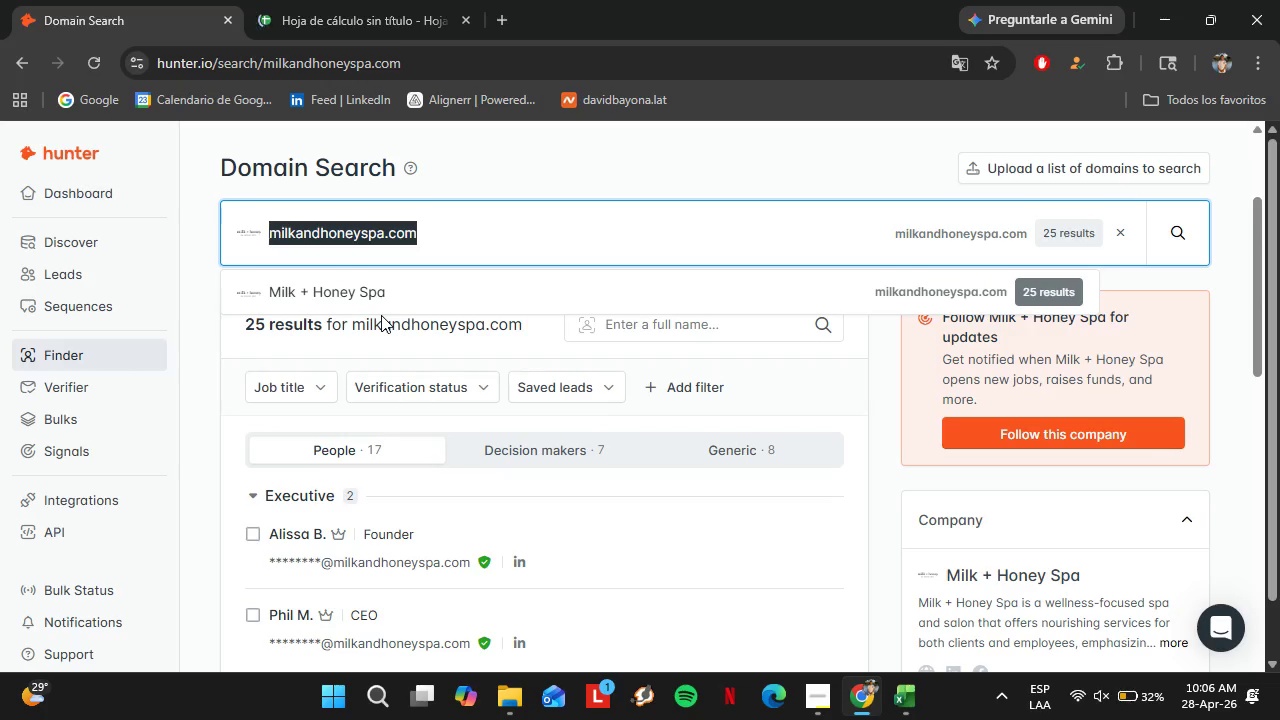 
type(woodhousespas.com)
 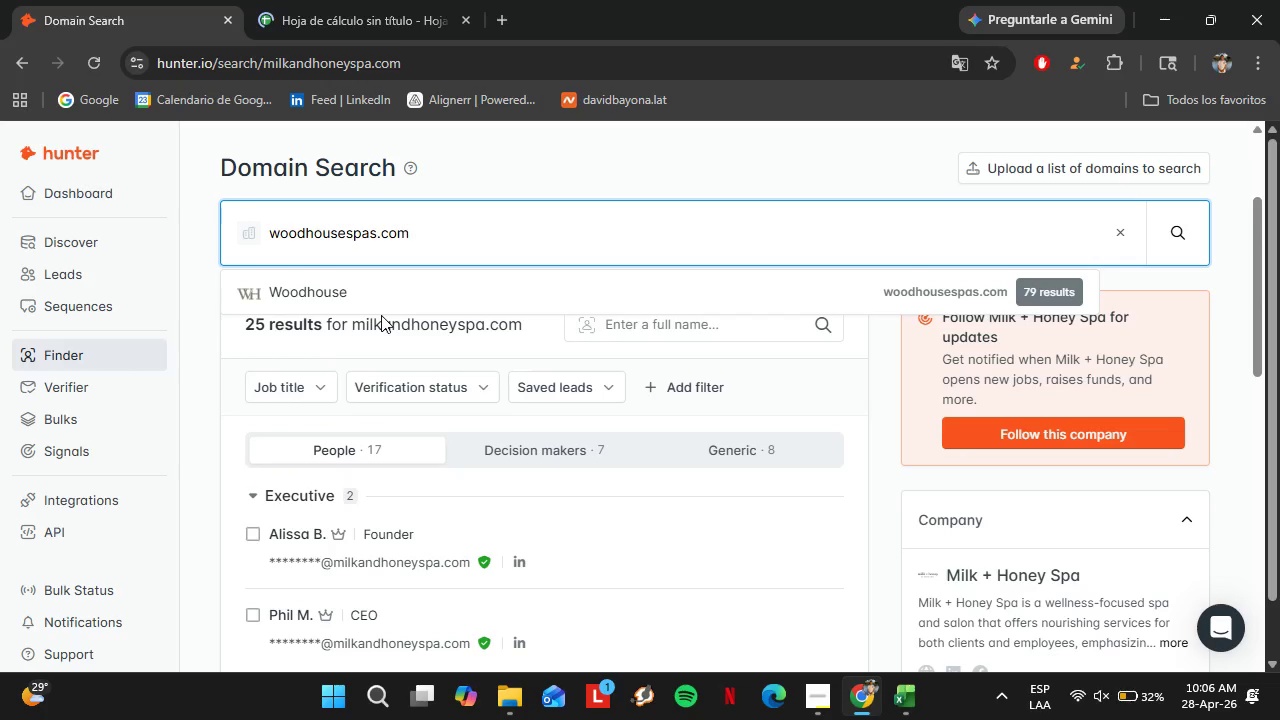 
key(ArrowDown)
 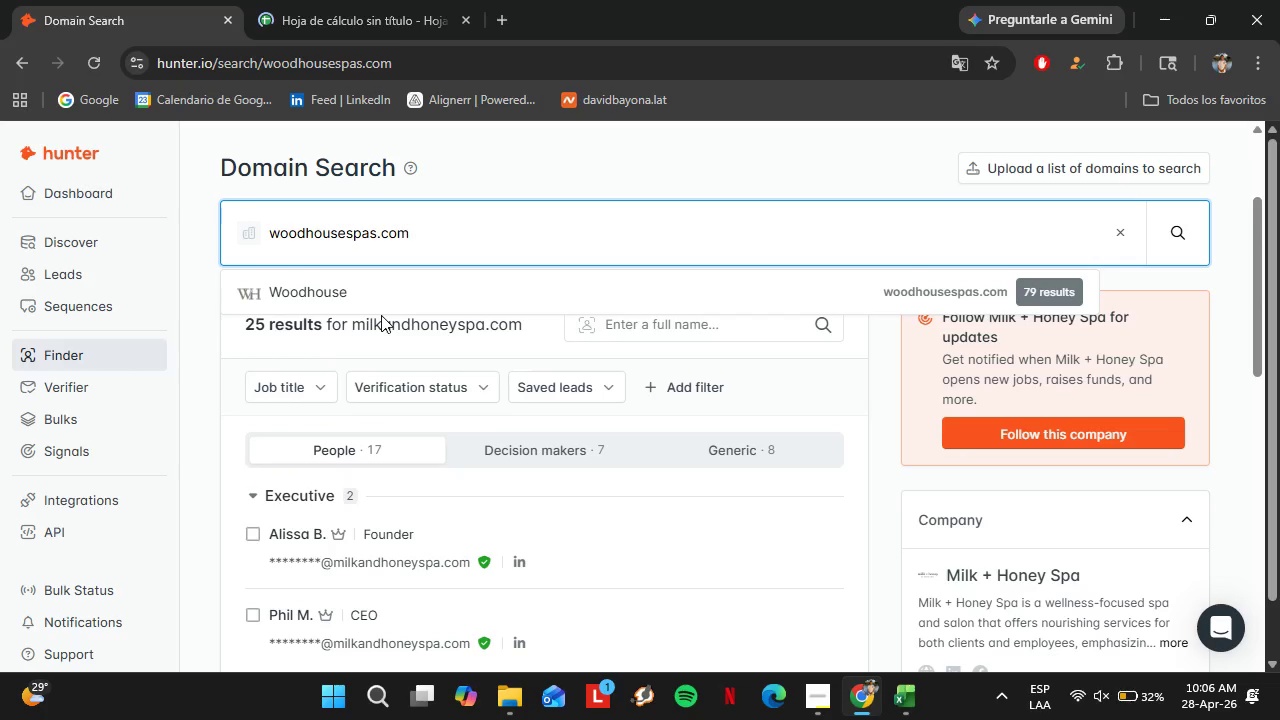 
key(Enter)
 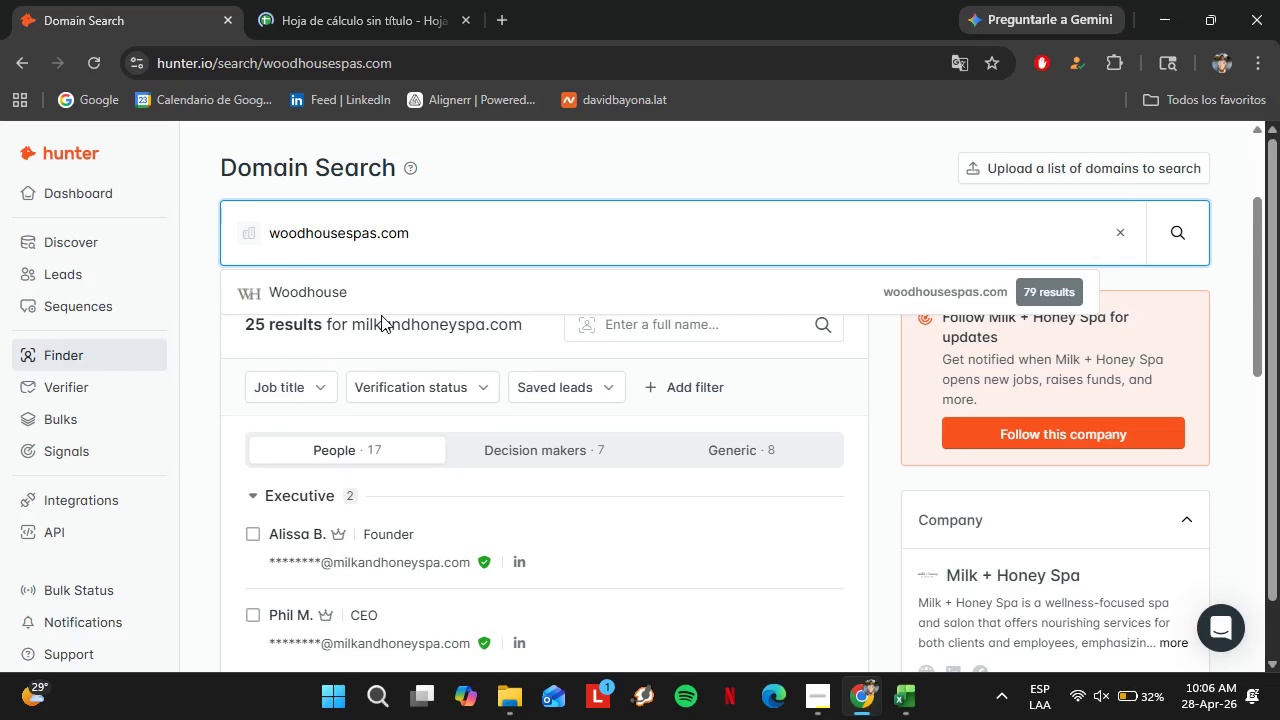 
scroll: coordinate [381, 313], scroll_direction: up, amount: 1.0
 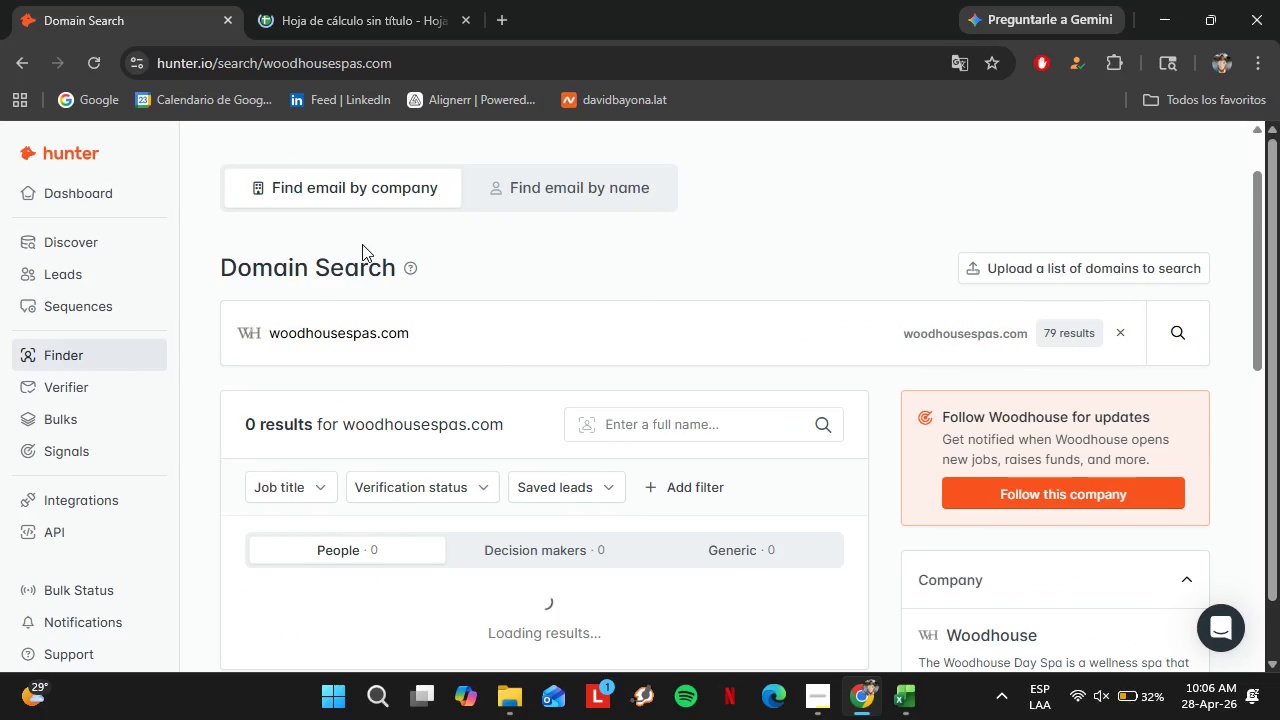 
scroll: coordinate [421, 441], scroll_direction: down, amount: 3.0
 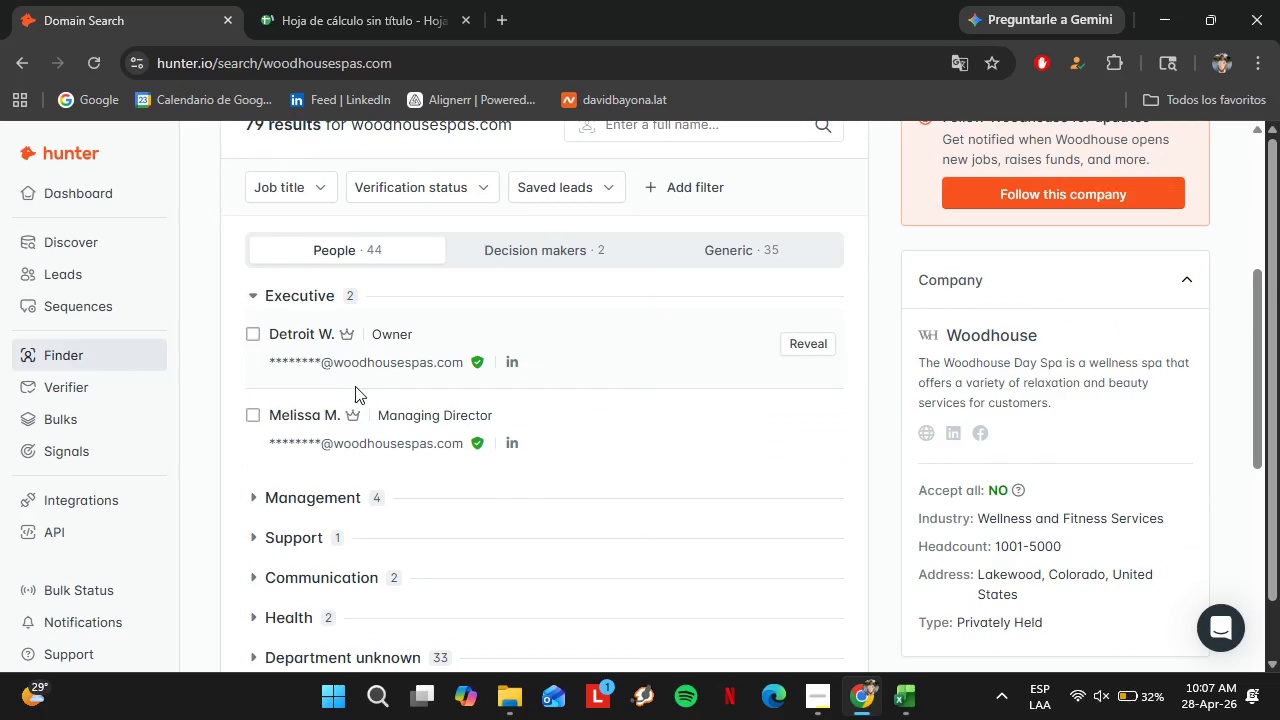 
mouse_move([402, 425])
 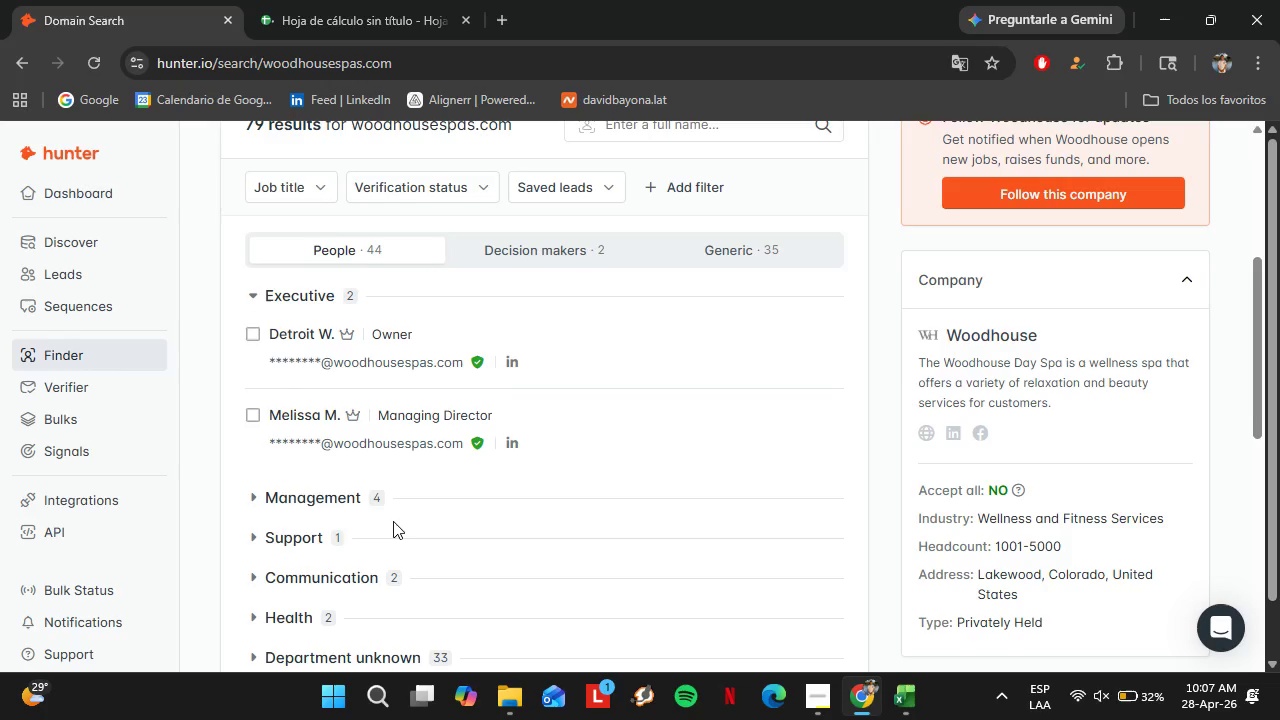 
scroll: coordinate [391, 523], scroll_direction: up, amount: 2.0
 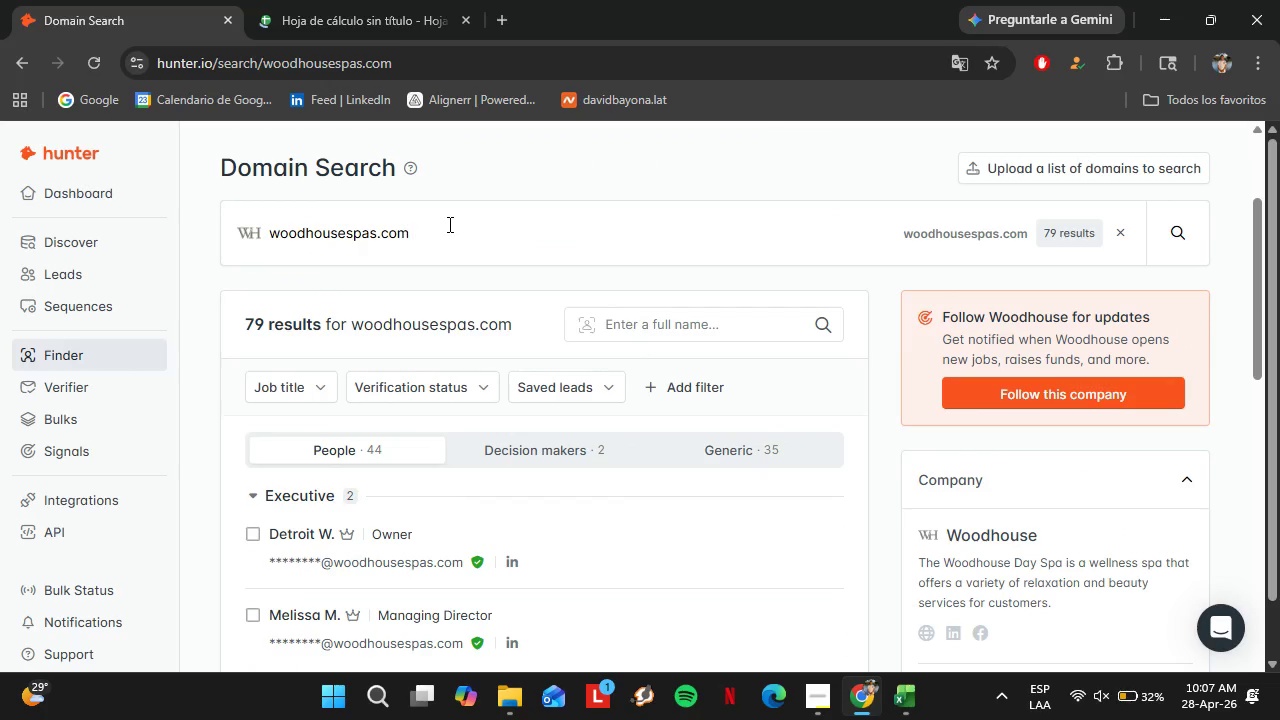 
left_click_drag(start_coordinate=[448, 224], to_coordinate=[128, 281])
 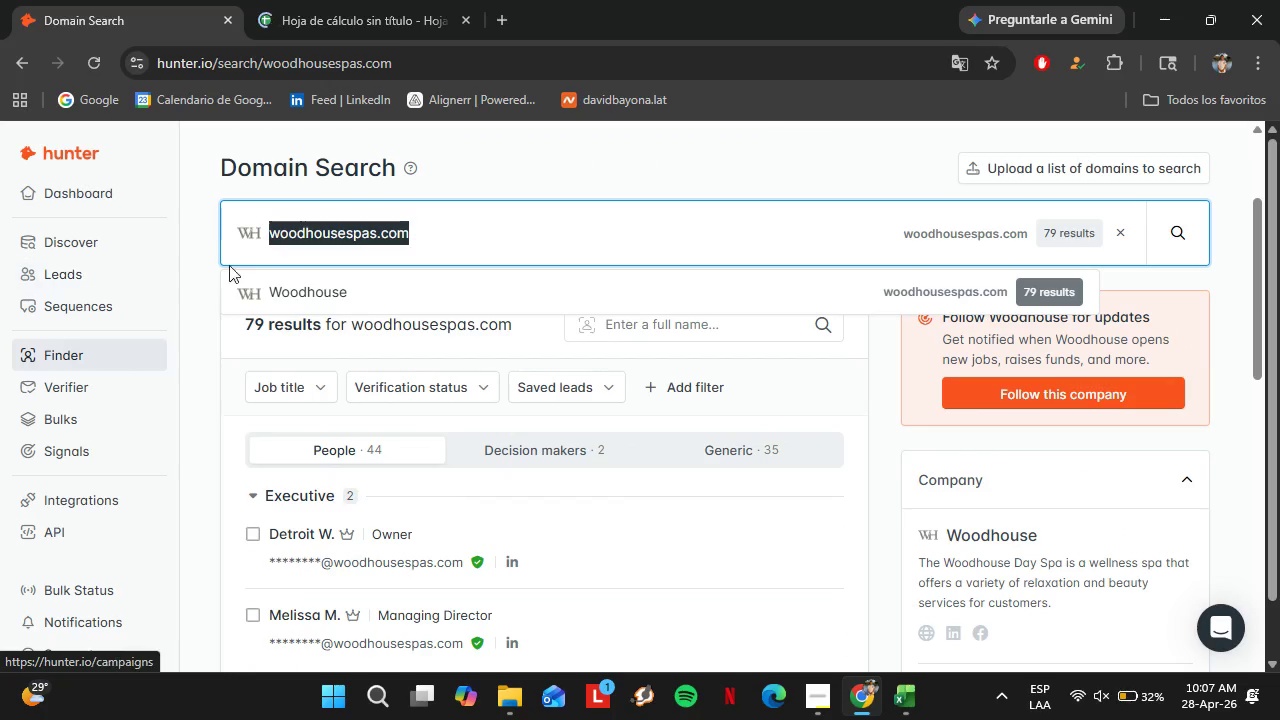 
key(Control+C)
 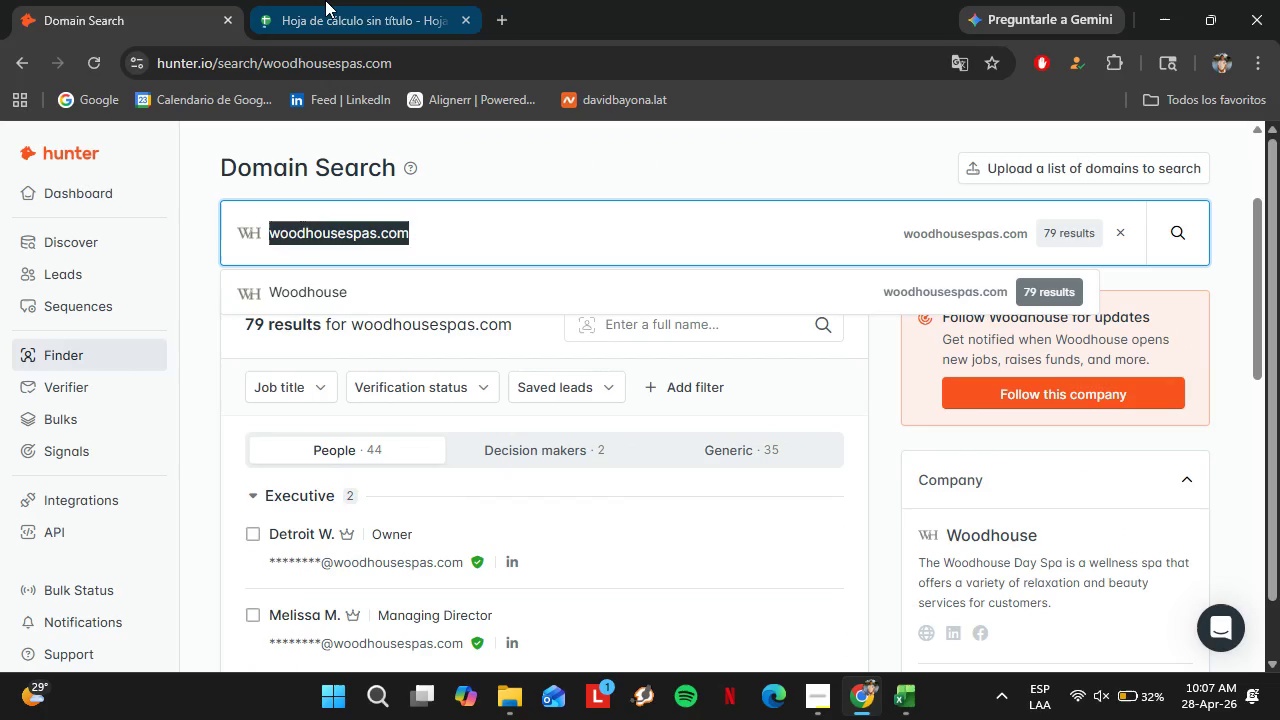 
left_click([325, 0])
 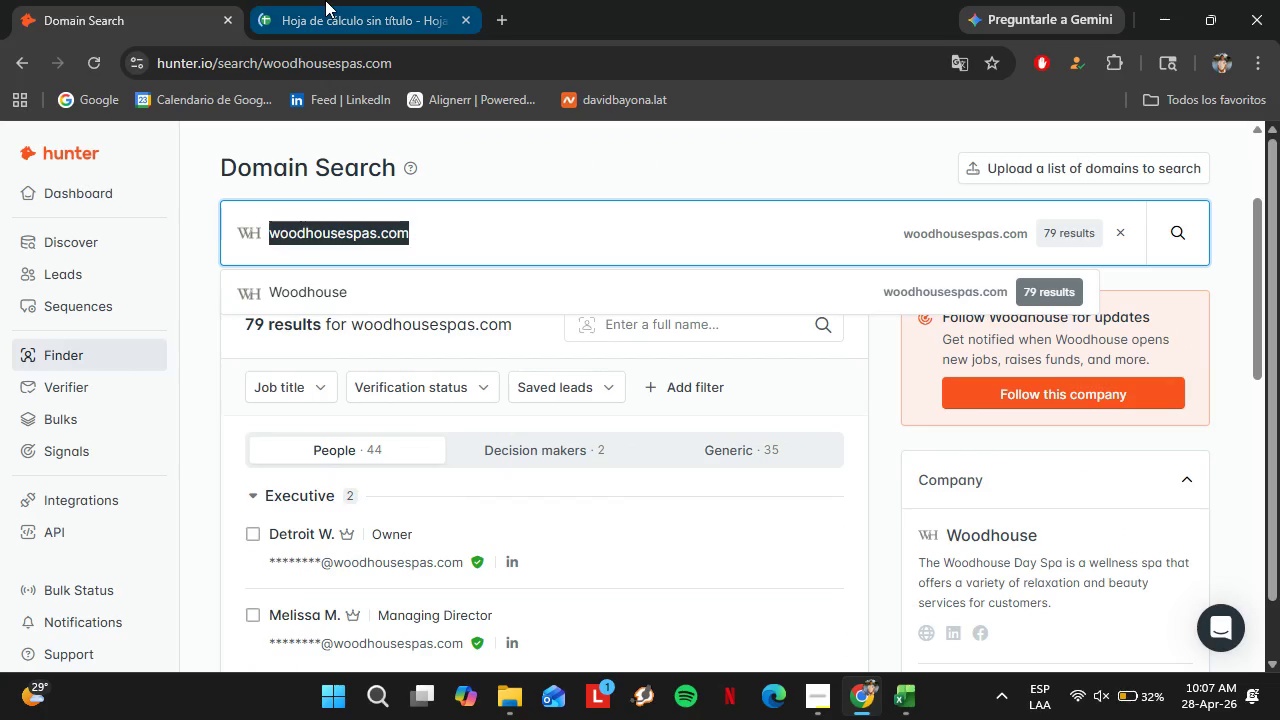 
key(Control+Shift+V)
 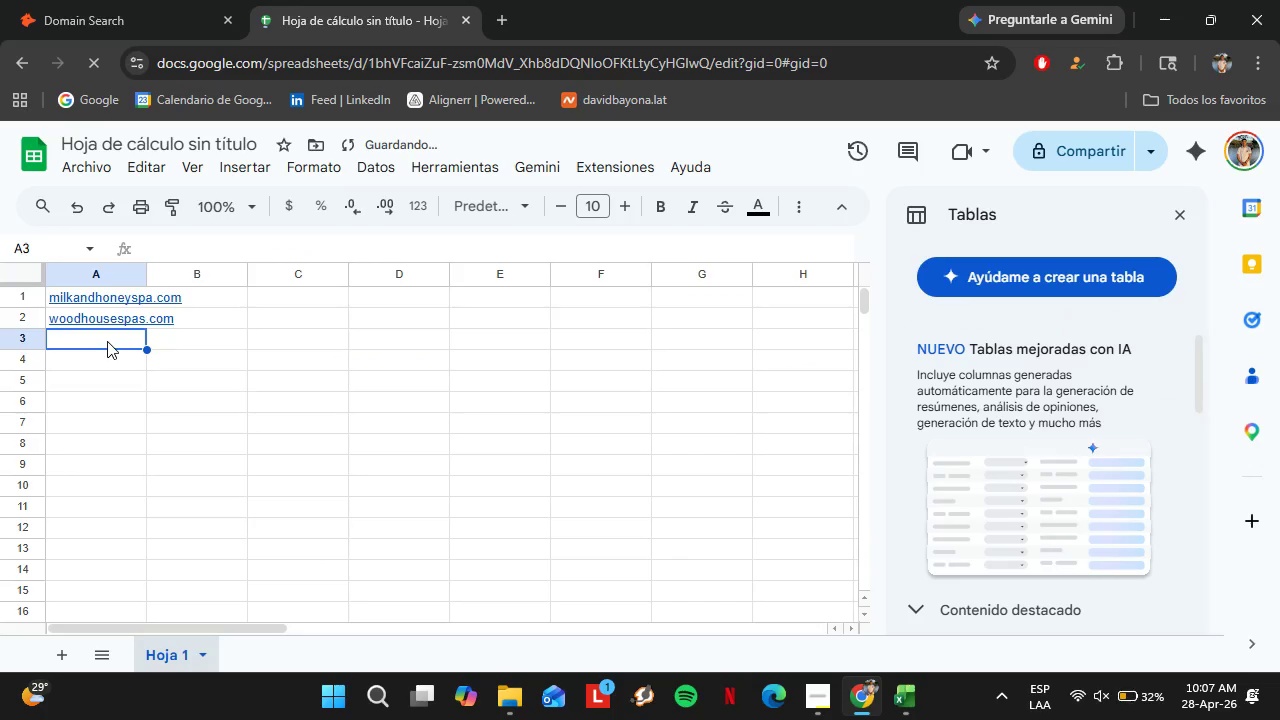 
double_click([125, 0])
 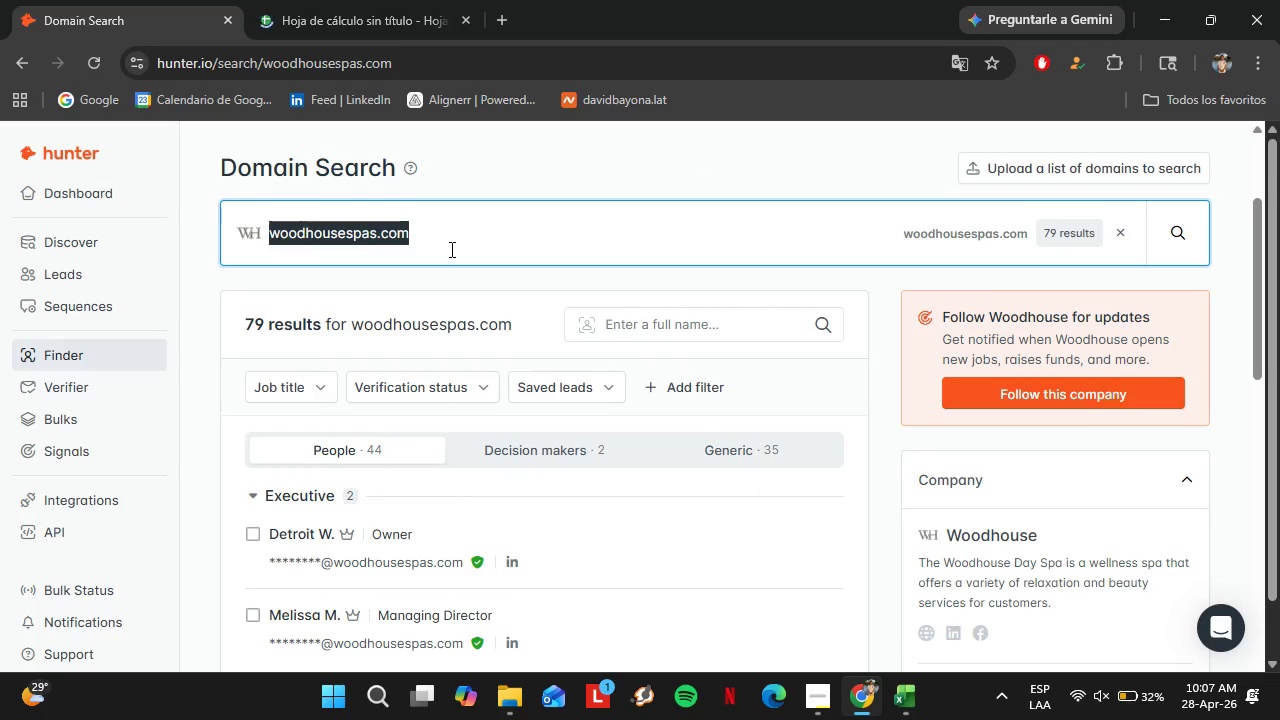 
type(elementsmassage.com)
 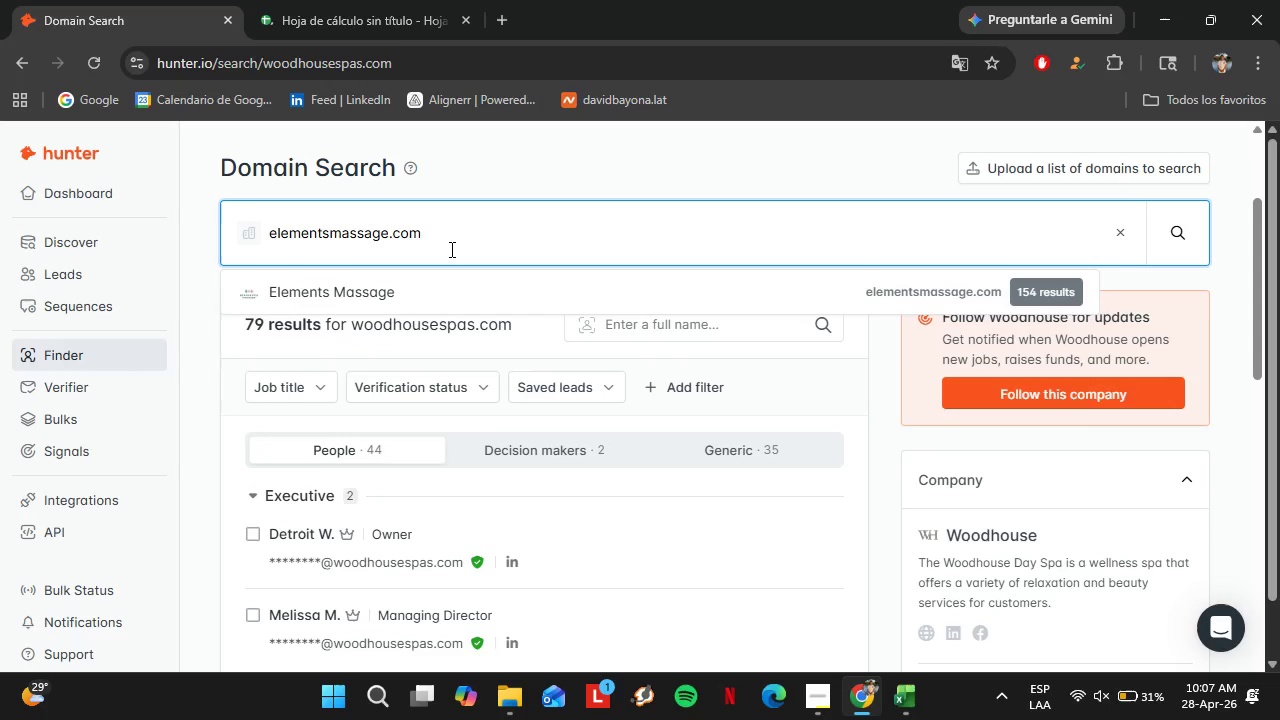 
key(Enter)
 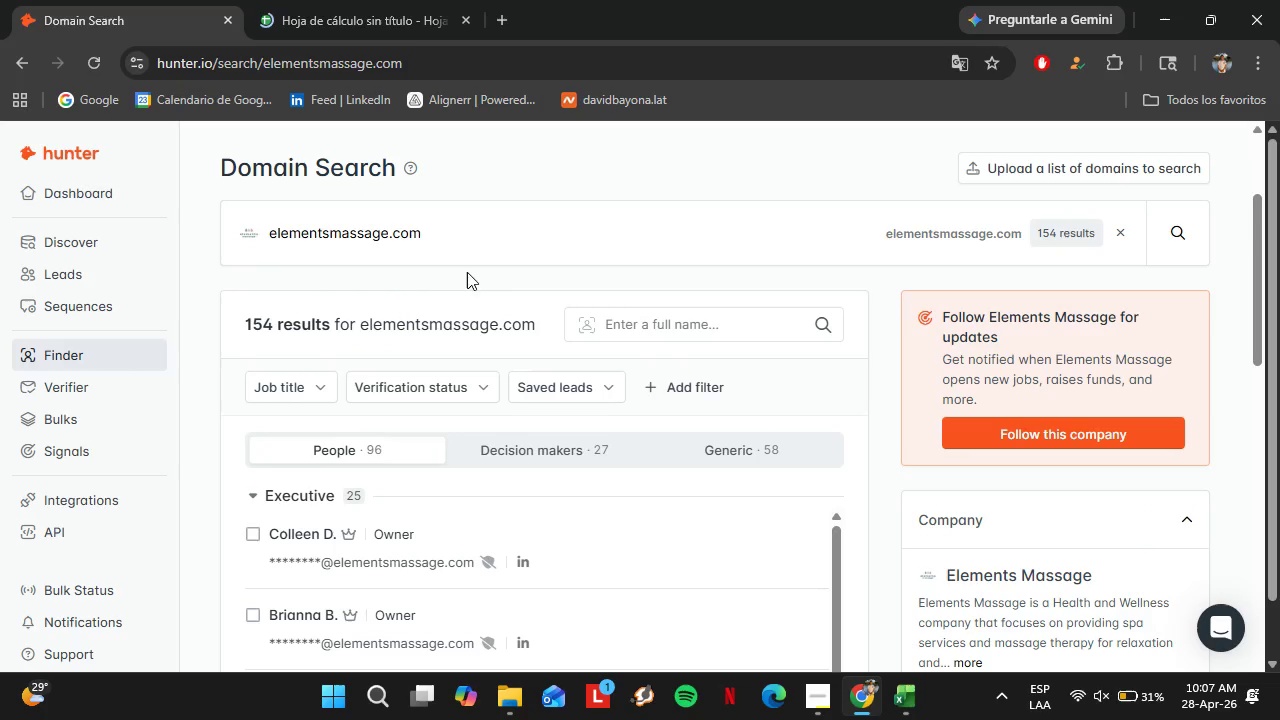 
scroll: coordinate [430, 424], scroll_direction: down, amount: 2.0
 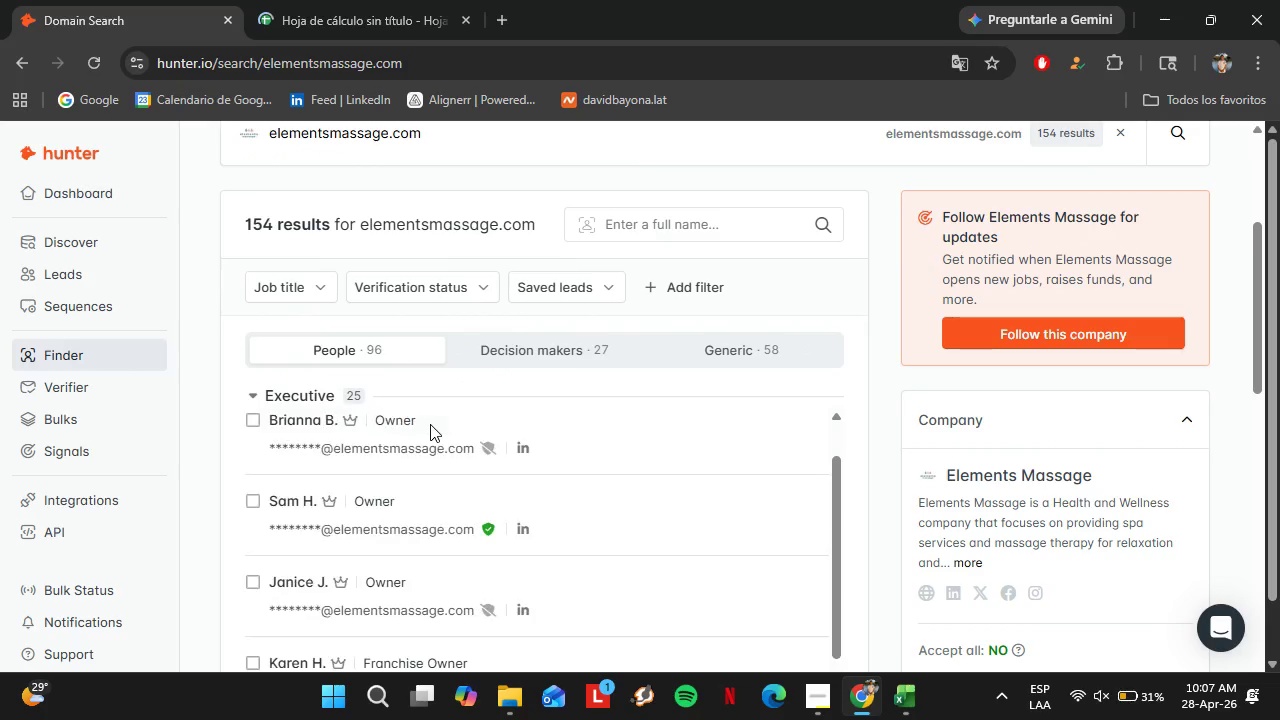 
scroll: coordinate [335, 340], scroll_direction: up, amount: 6.0
 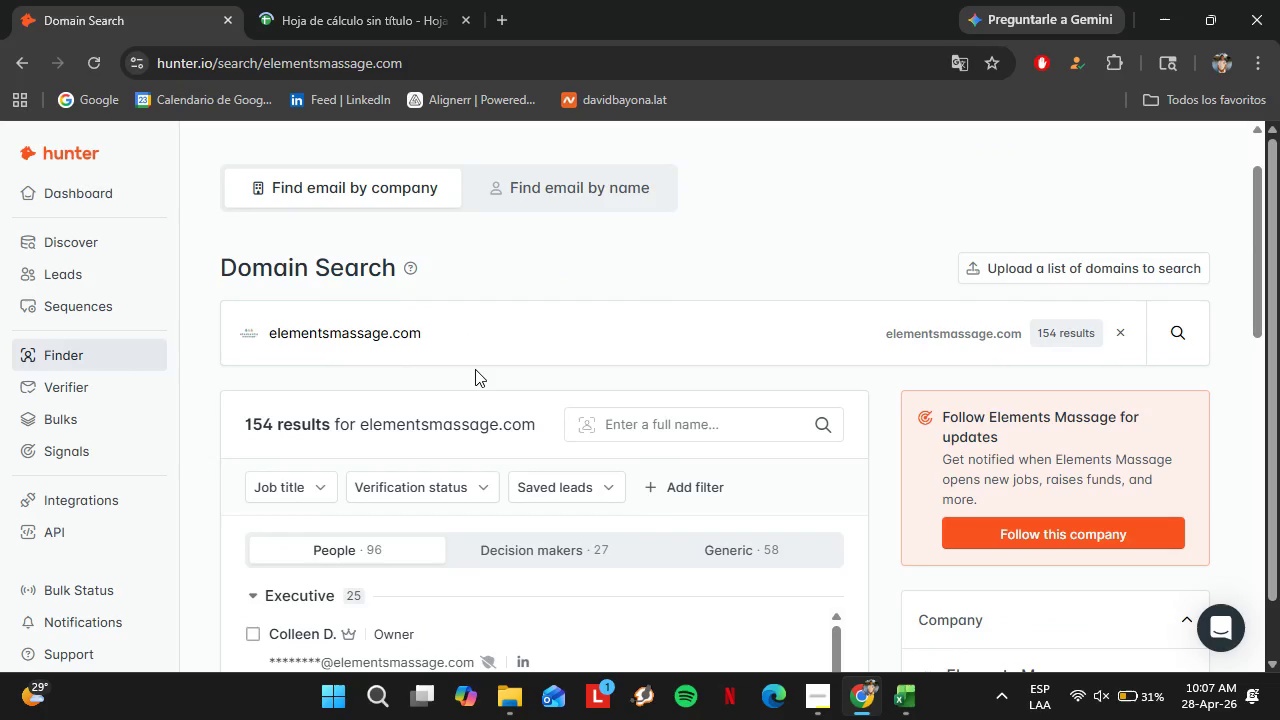 
left_click_drag(start_coordinate=[468, 364], to_coordinate=[235, 327])
 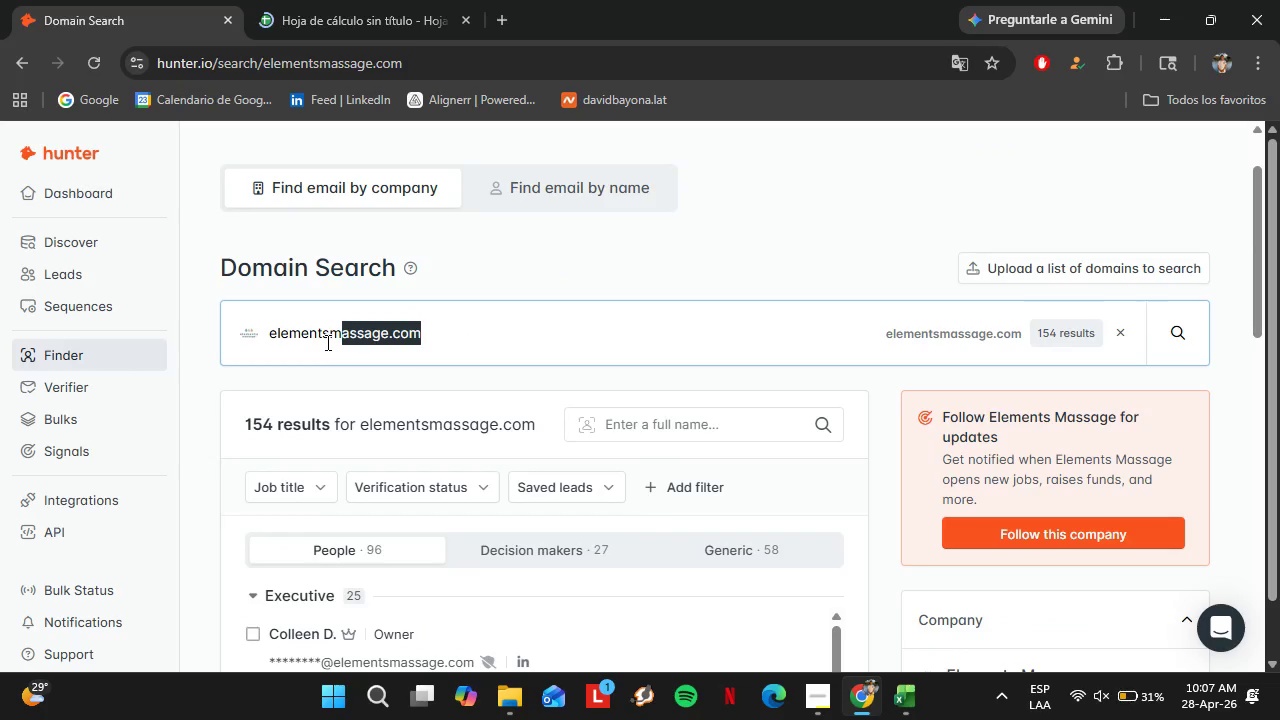 
key(Control+C)
 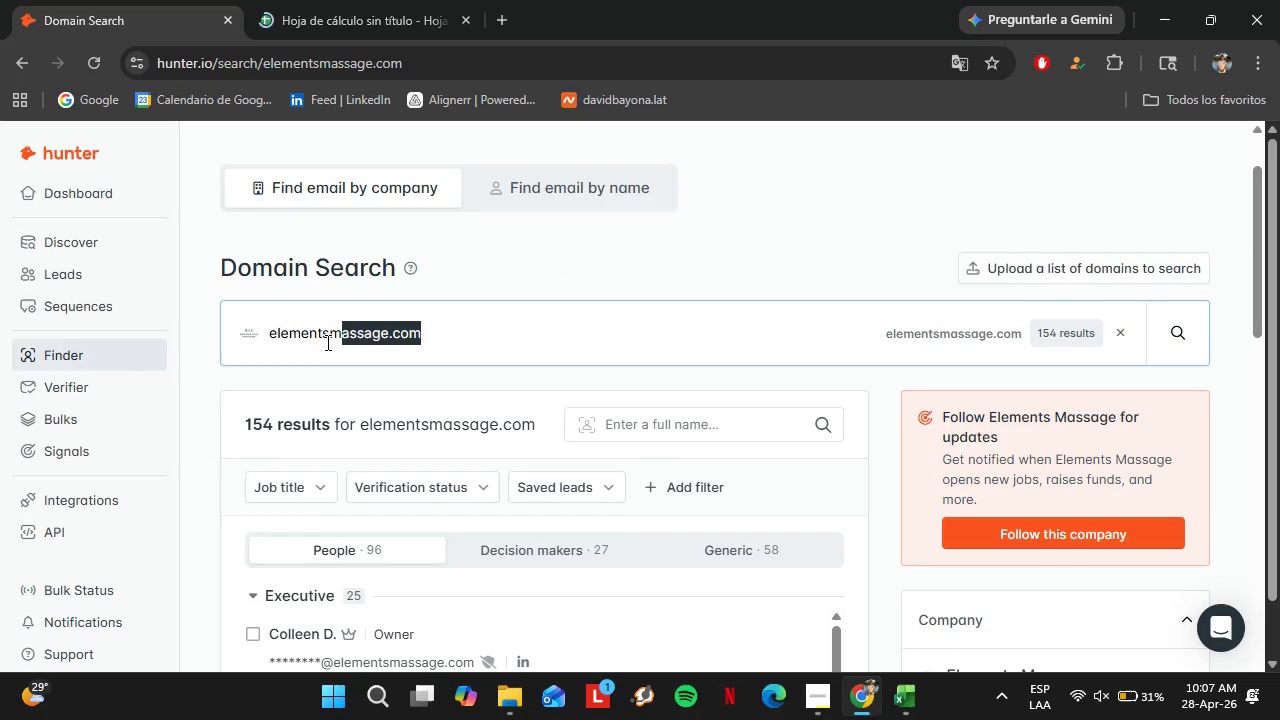 
left_click([299, 0])
 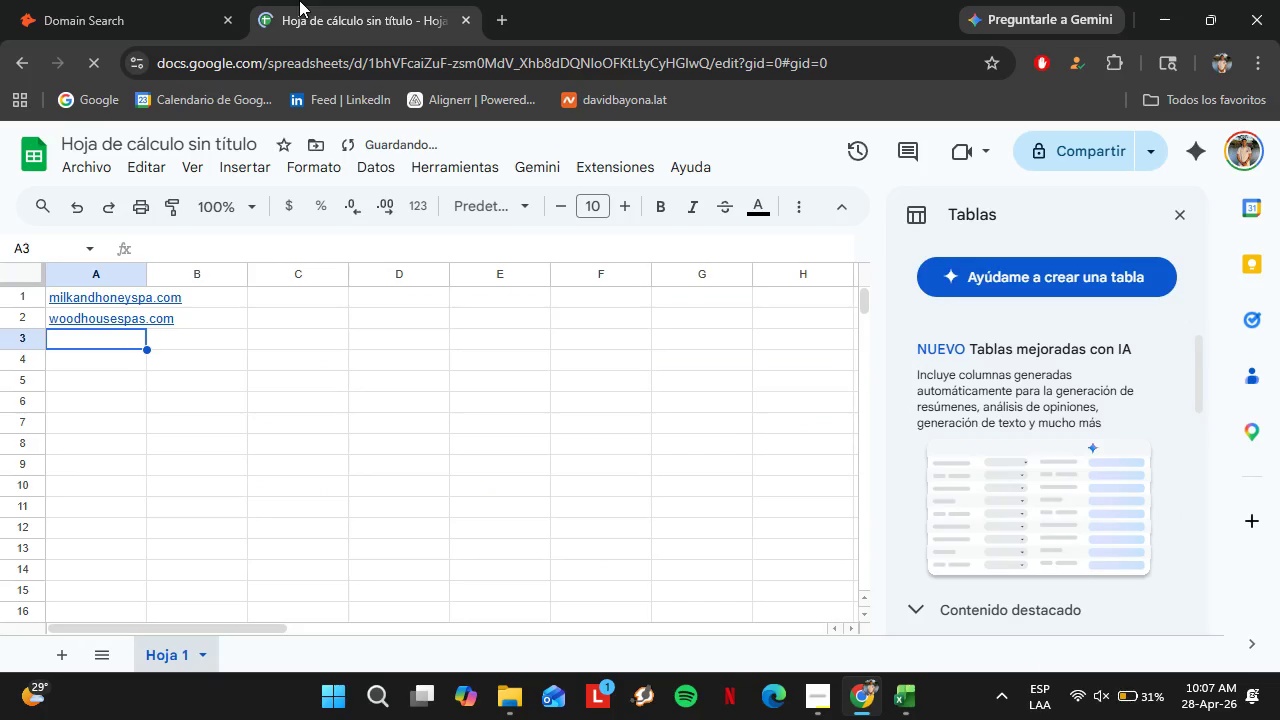 
key(Control+Shift+V)
 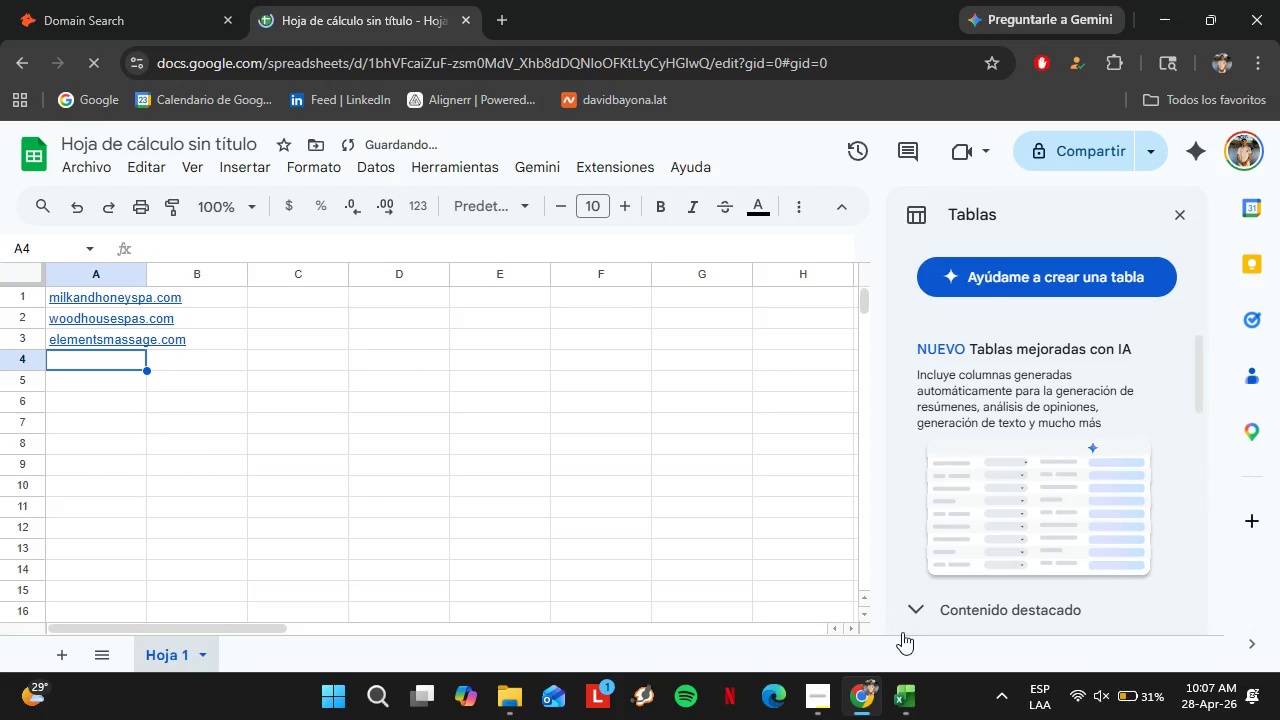 
left_click([820, 698])